 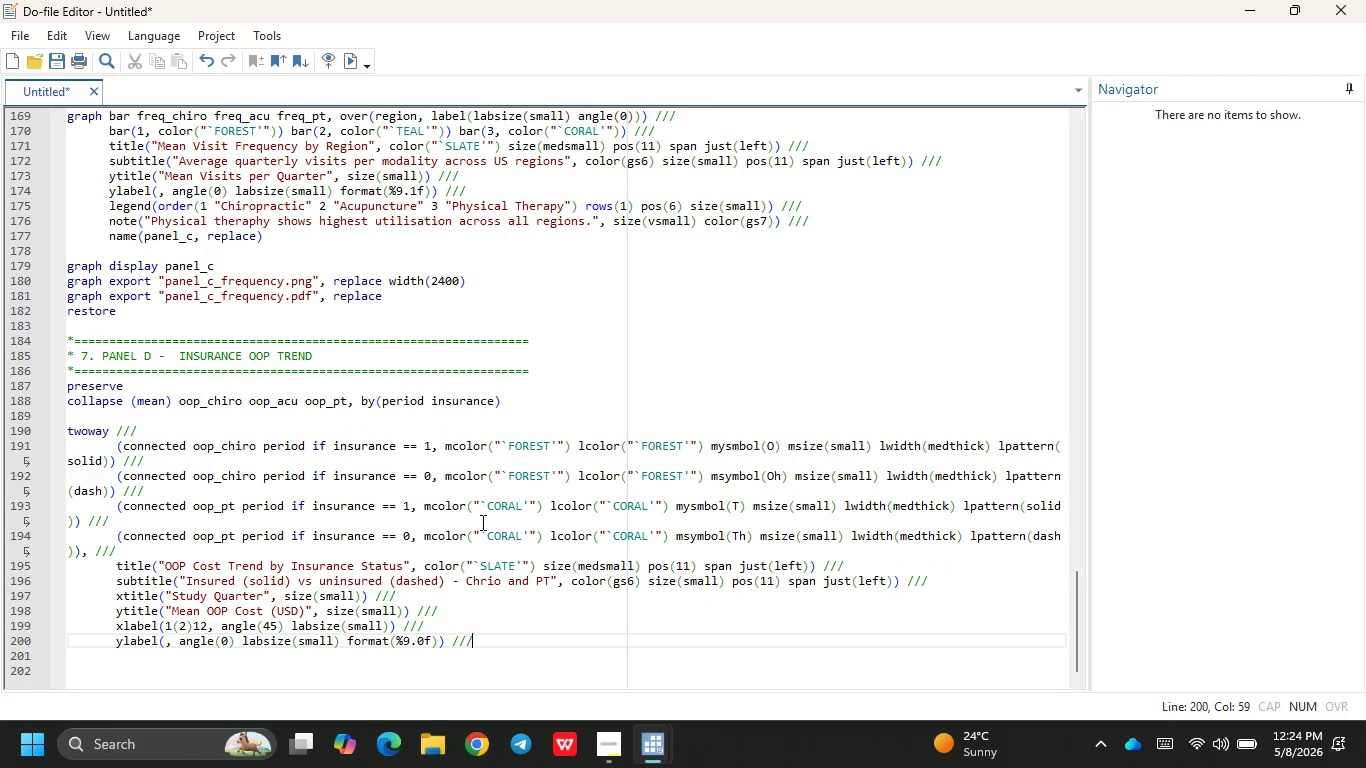 
key(Enter)
 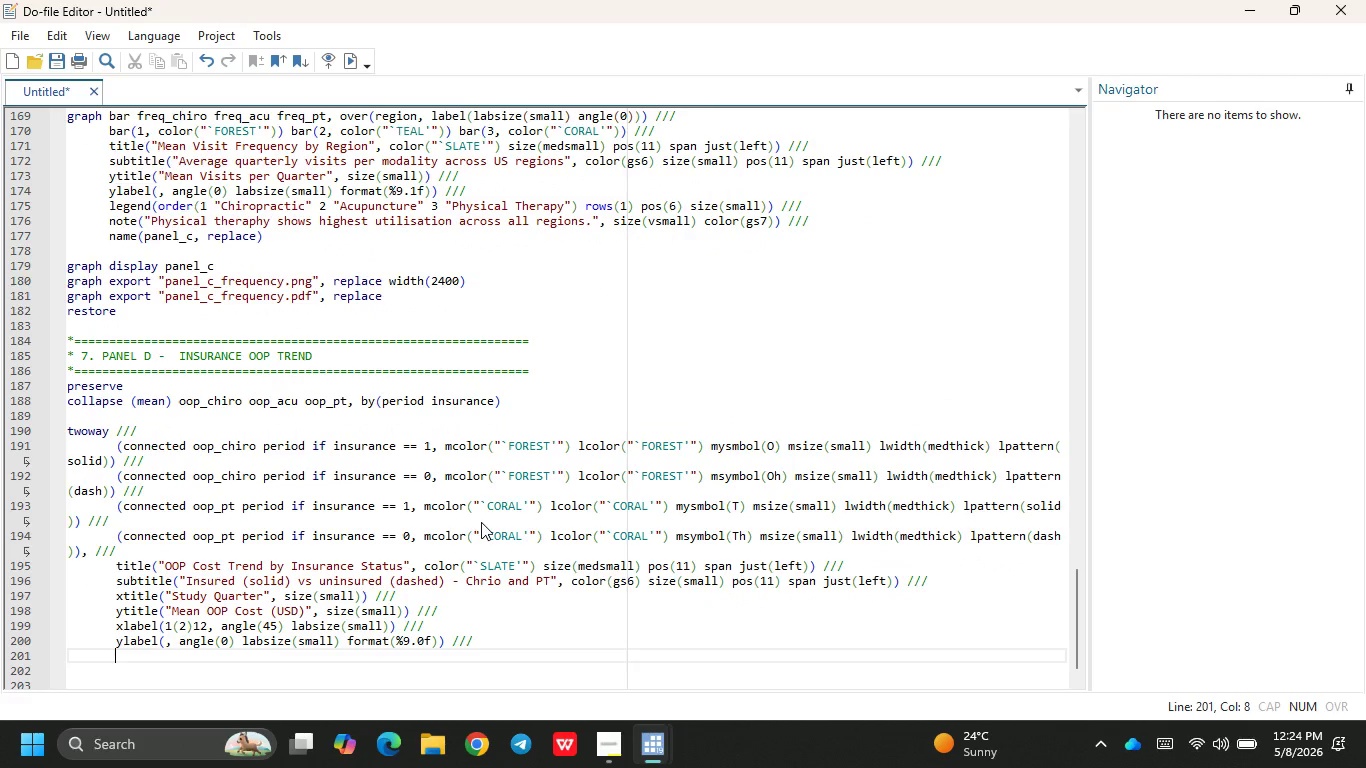 
type(legend(order(1 "Chi)
 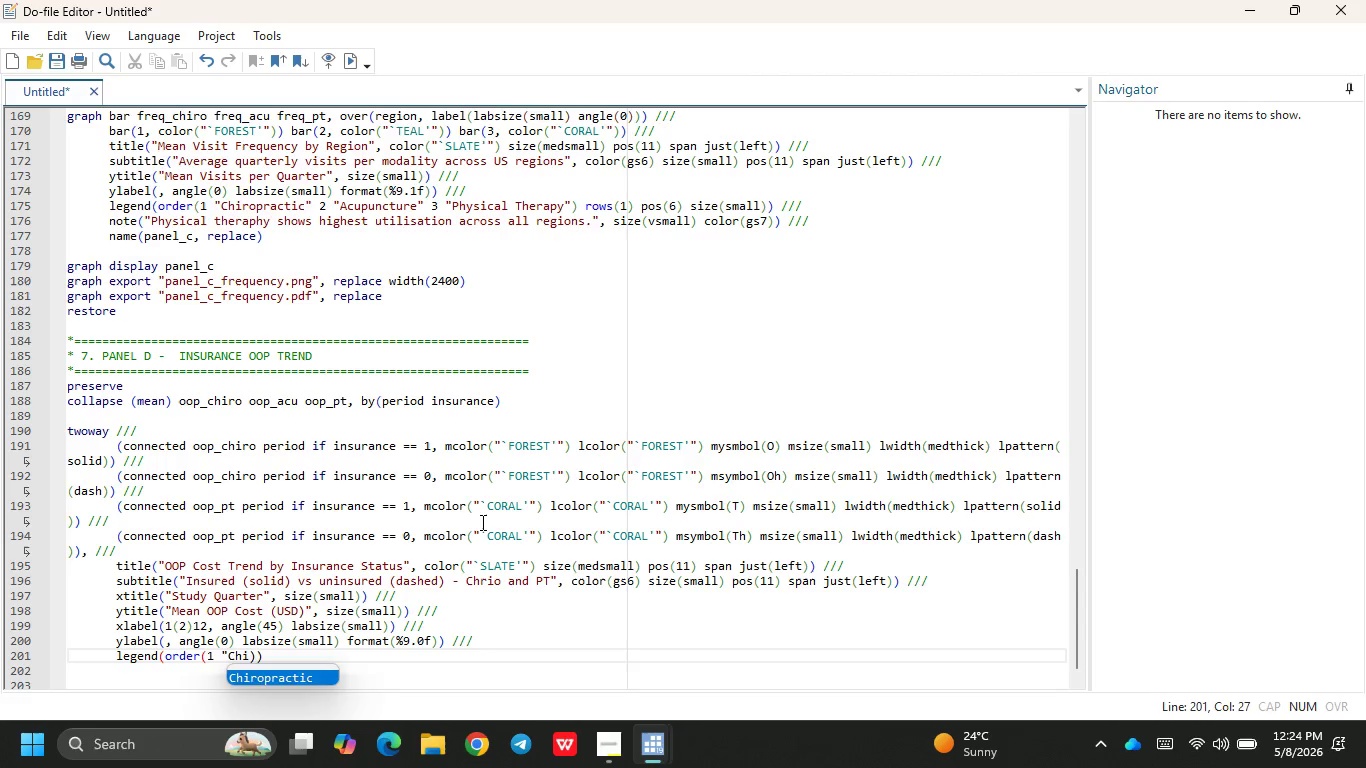 
 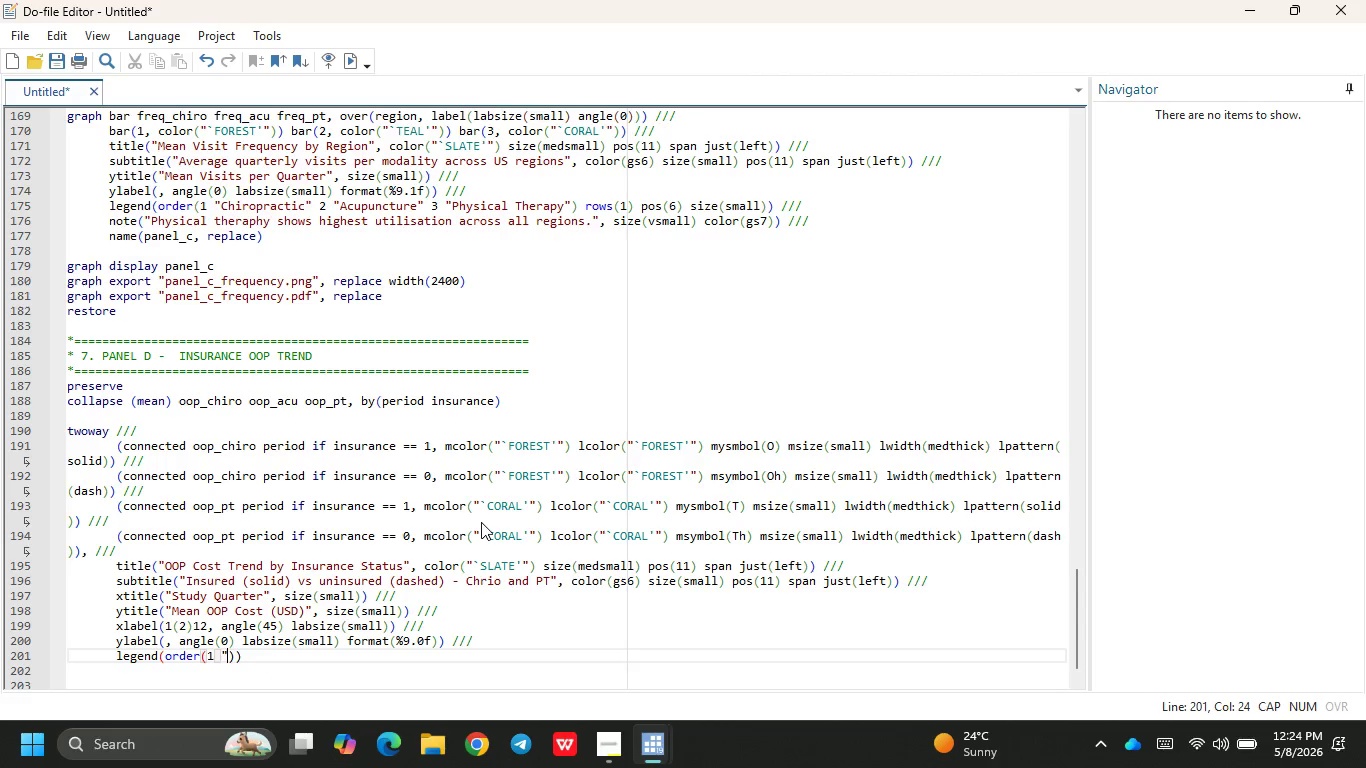 
key(Enter)
 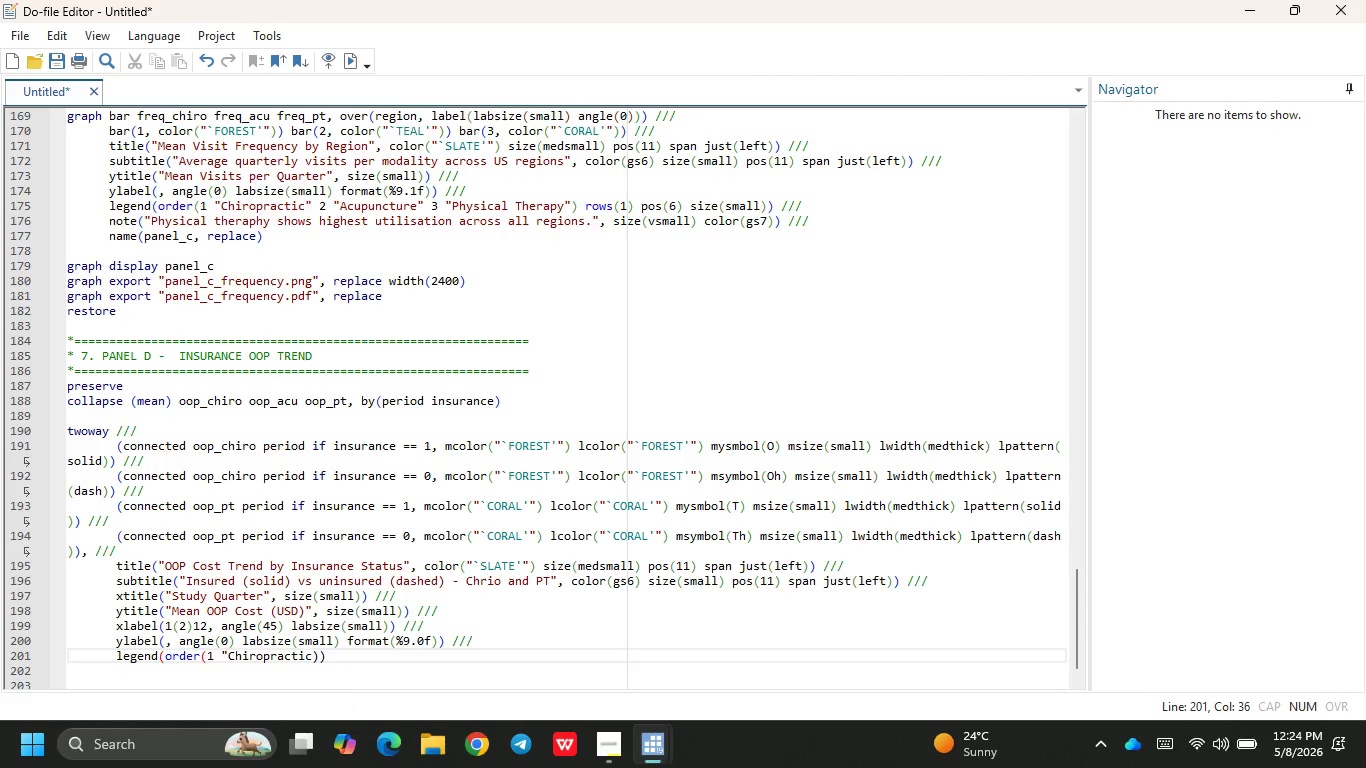 
type(" 2 "AC)
 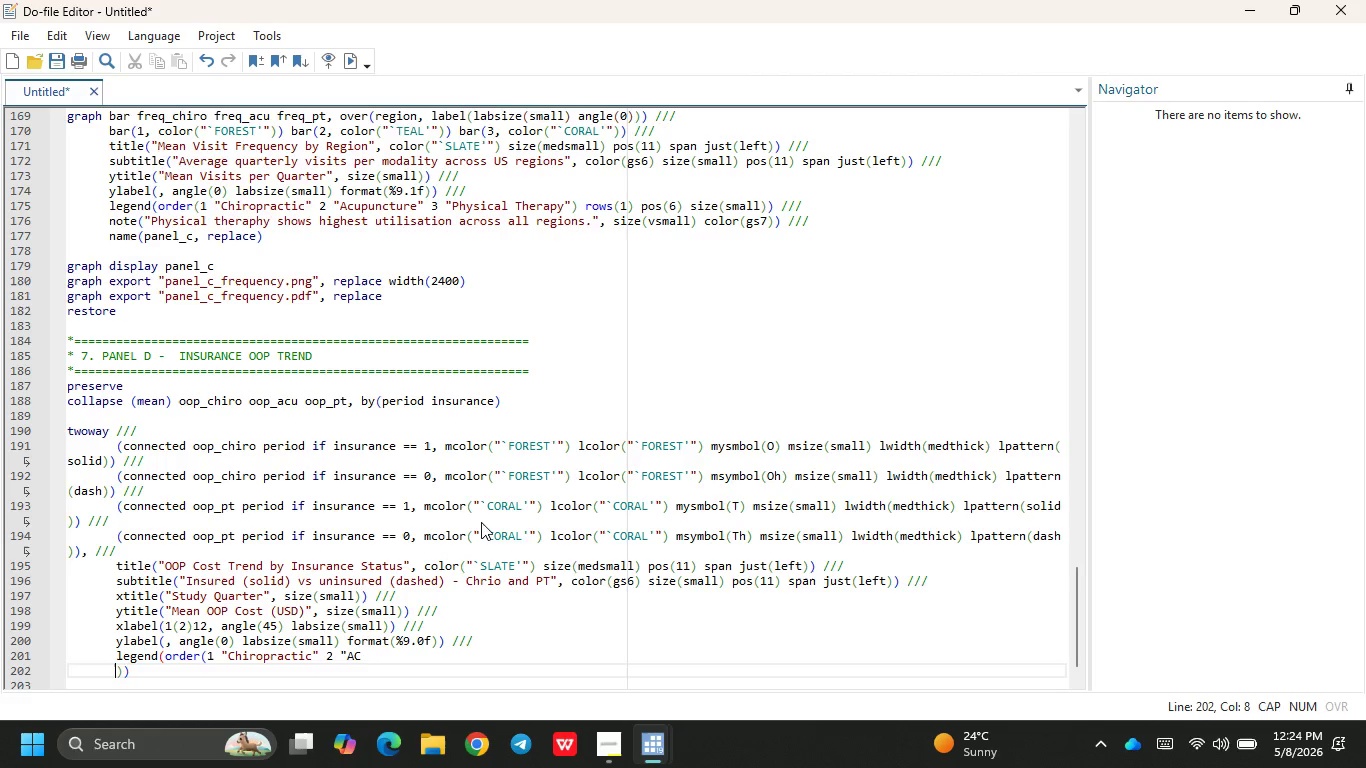 
 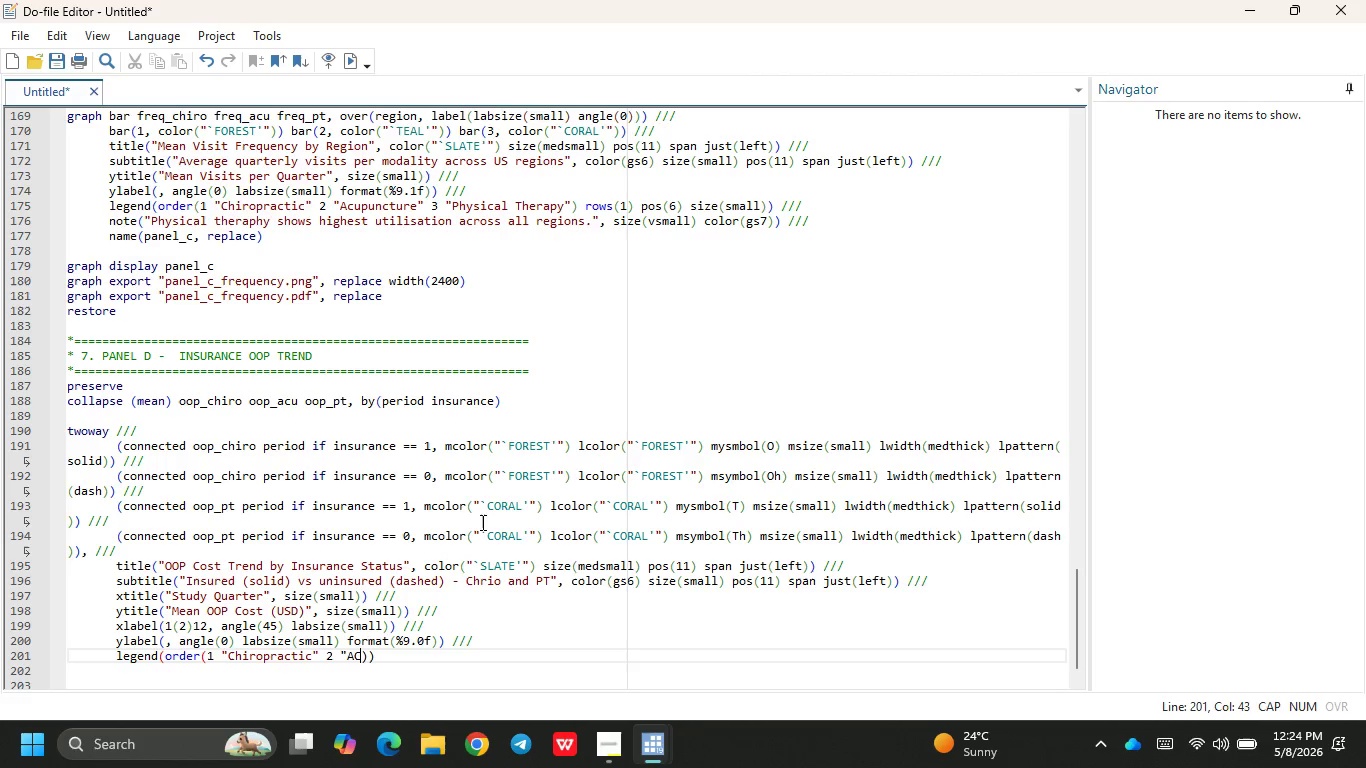 
key(Enter)
 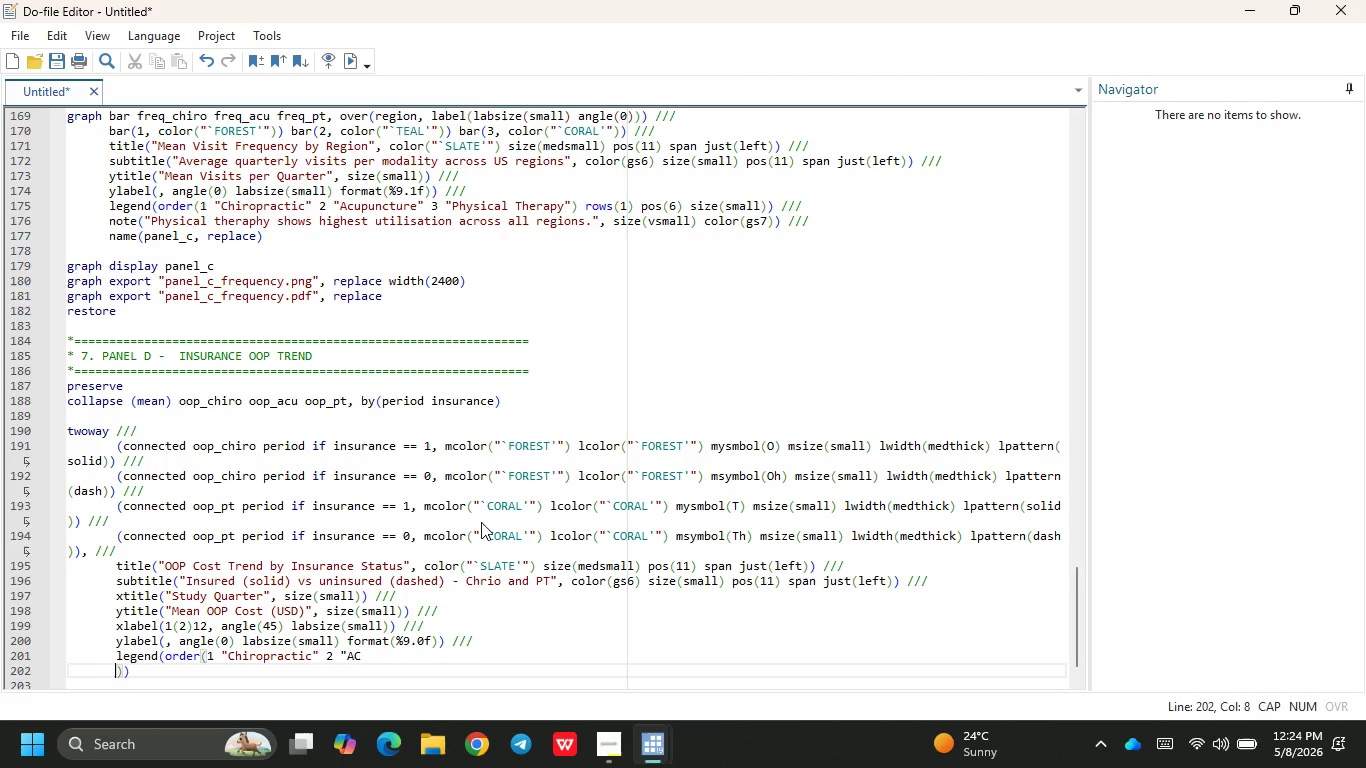 
key(Backspace)
key(Backspace)
key(Backspace)
key(Backspace)
key(Backspace)
key(Backspace)
type(cu)
 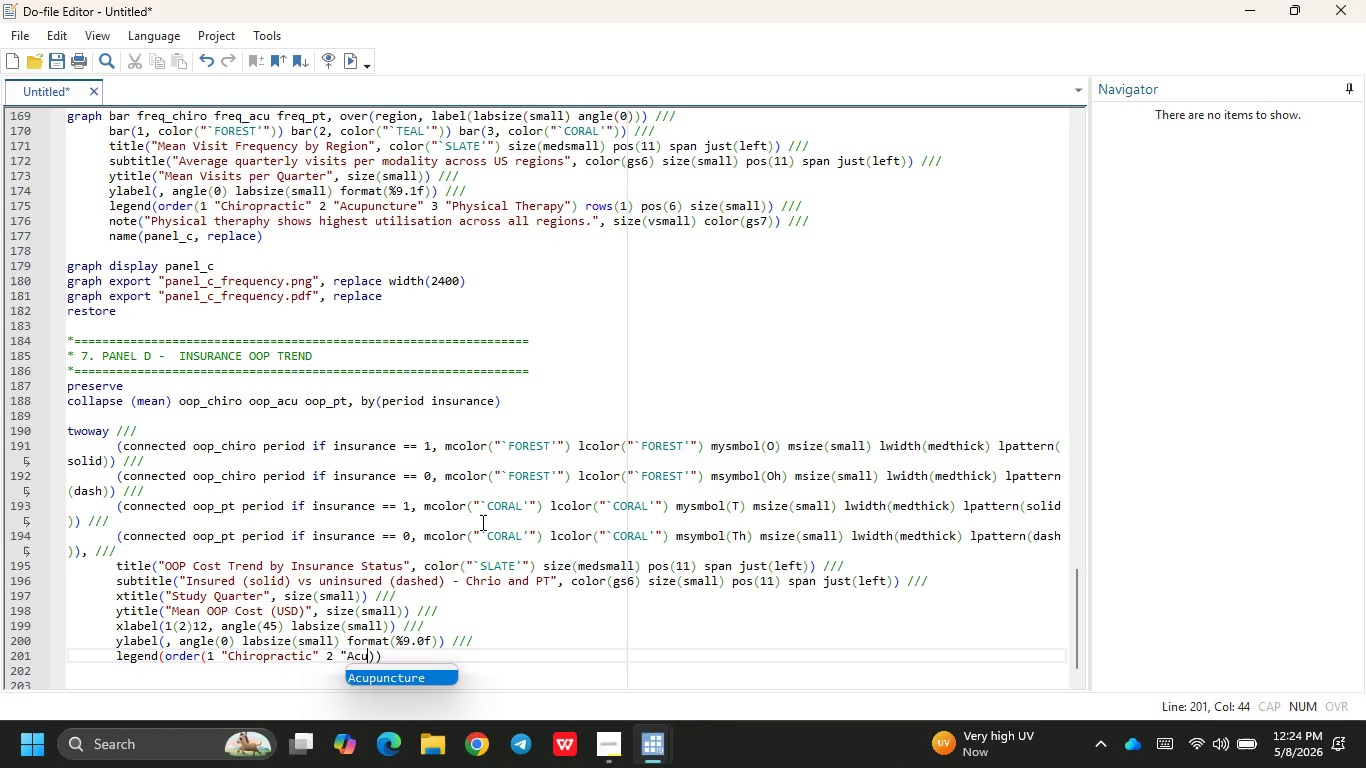 
key(Enter)
 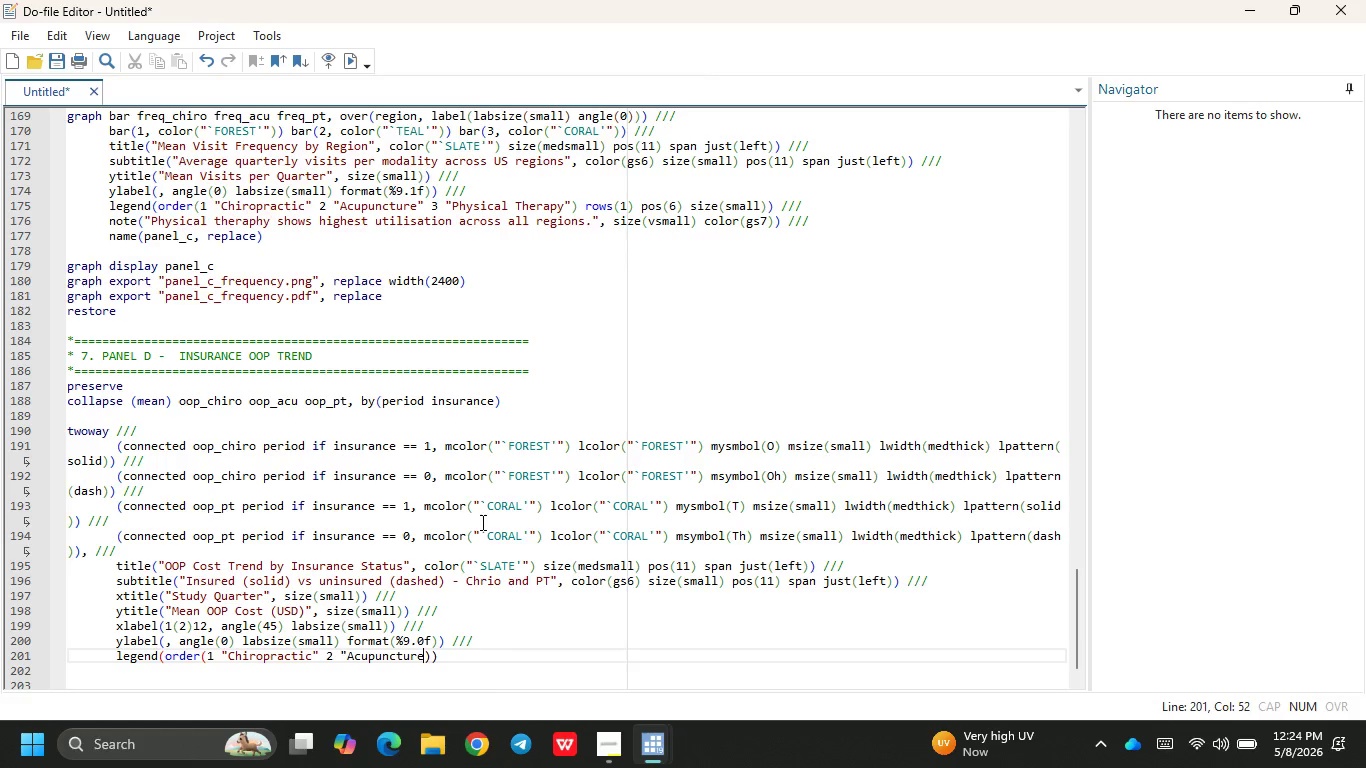 
type( ")
key(Backspace)
key(Backspace)
type(" 3 "[)
key(Backspace)
type(Phy)
 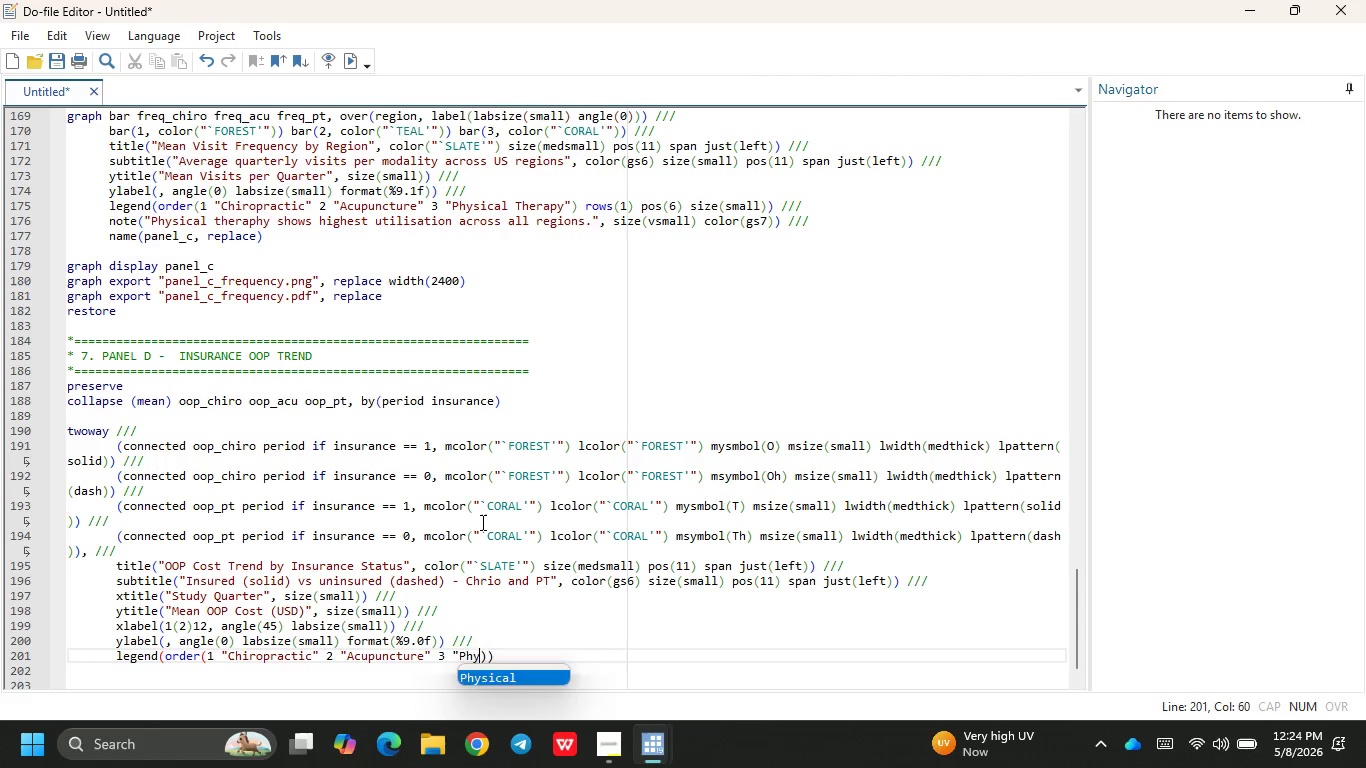 
key(Enter)
 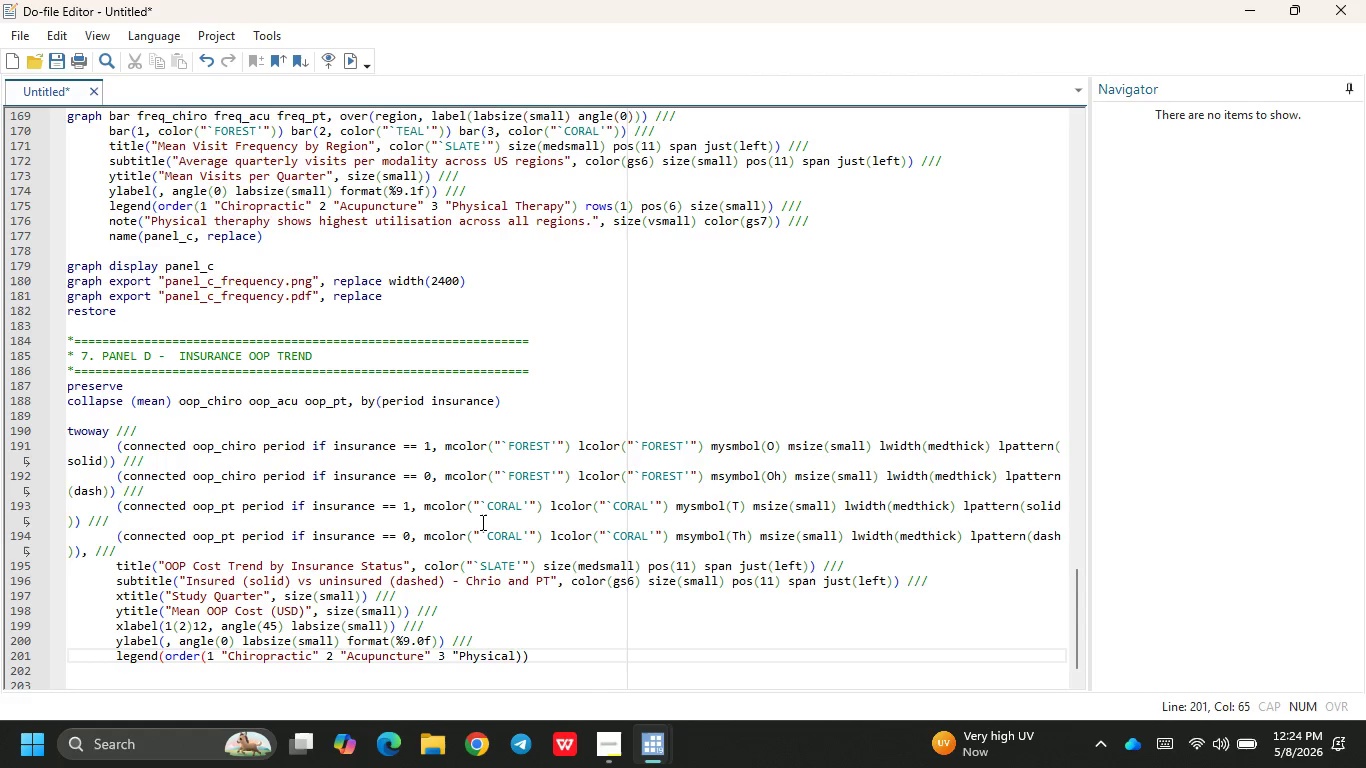 
key(Shift+ShiftRight)
 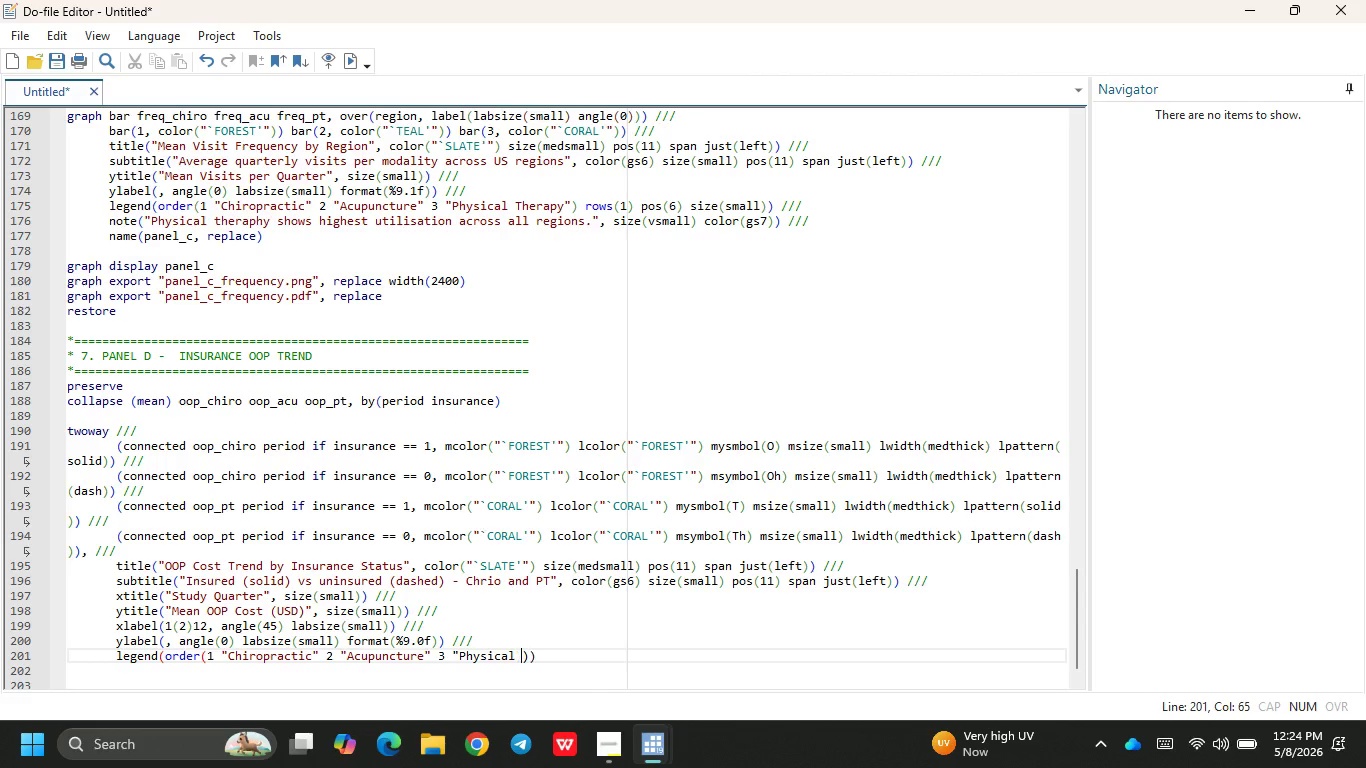 
key(Space)
 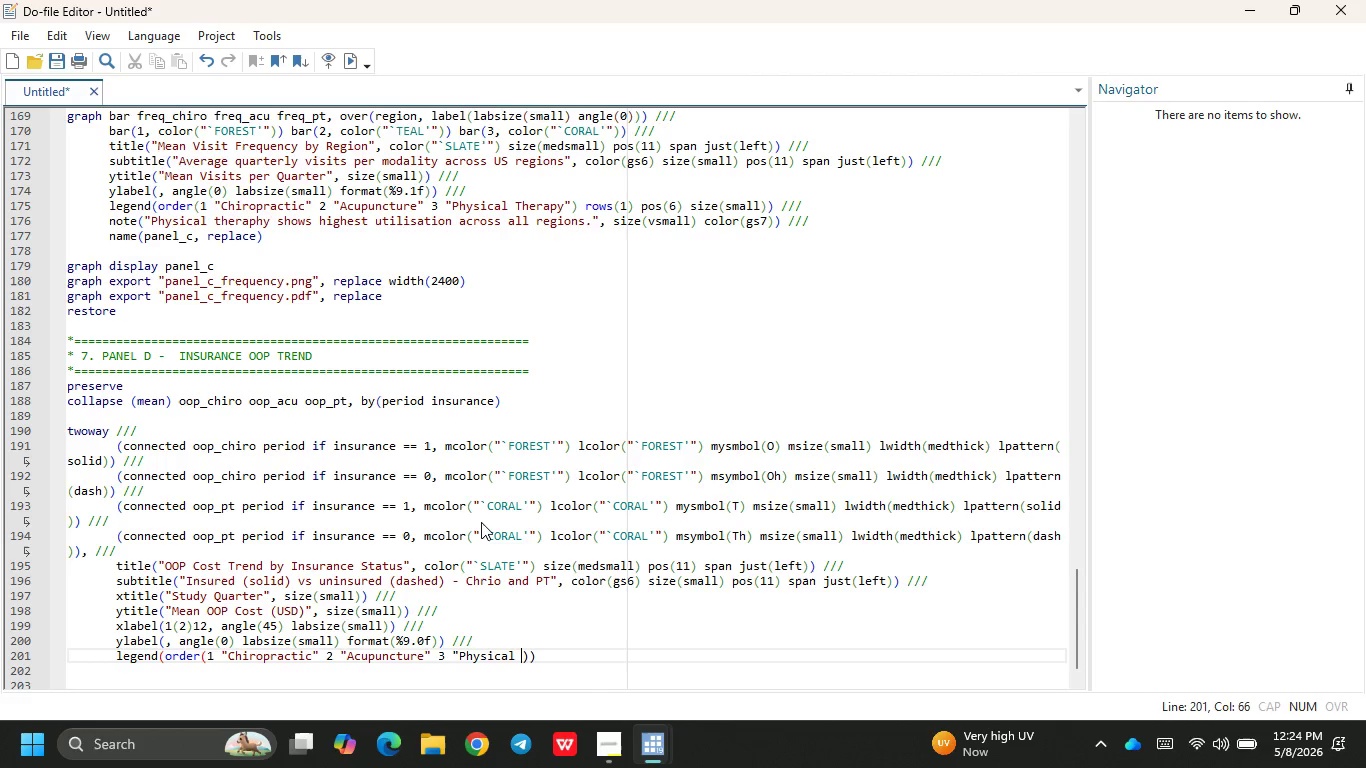 
key(CapsLock)
 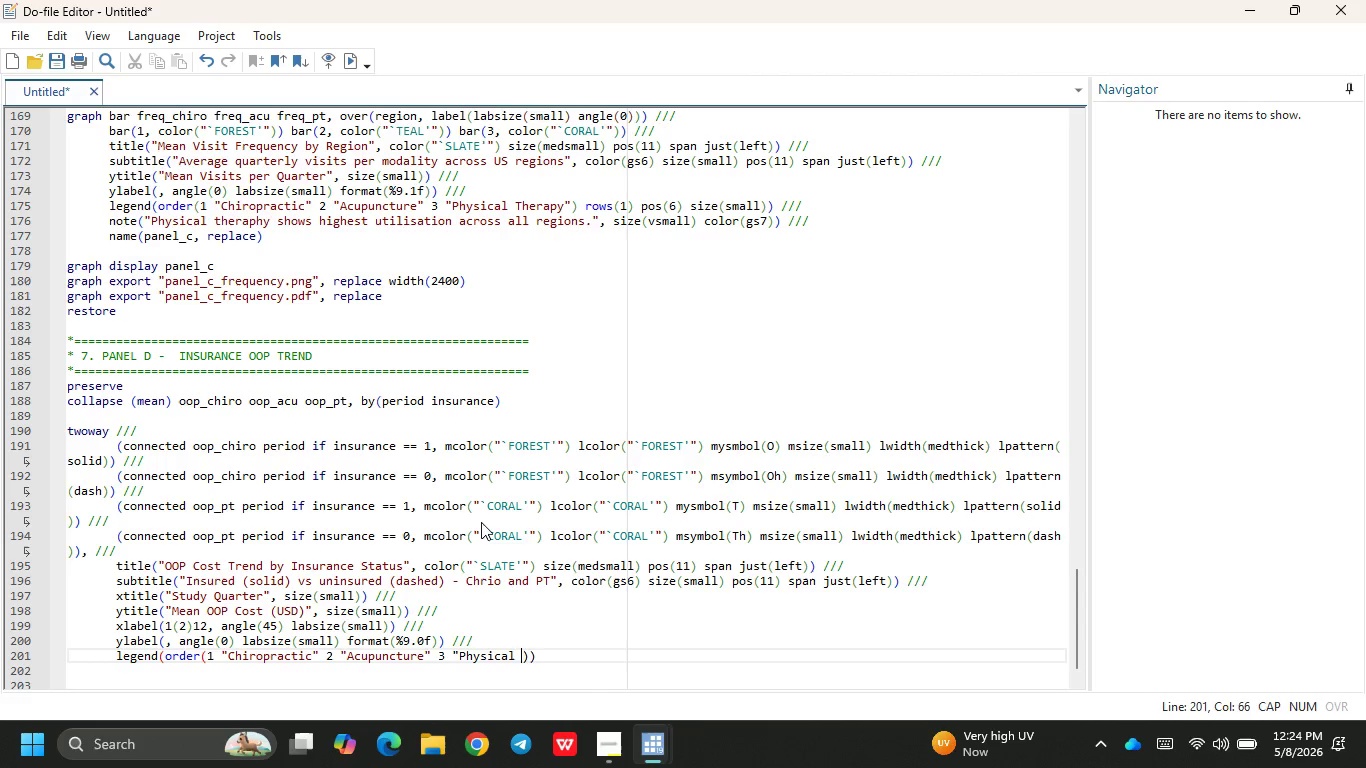 
key(T)
 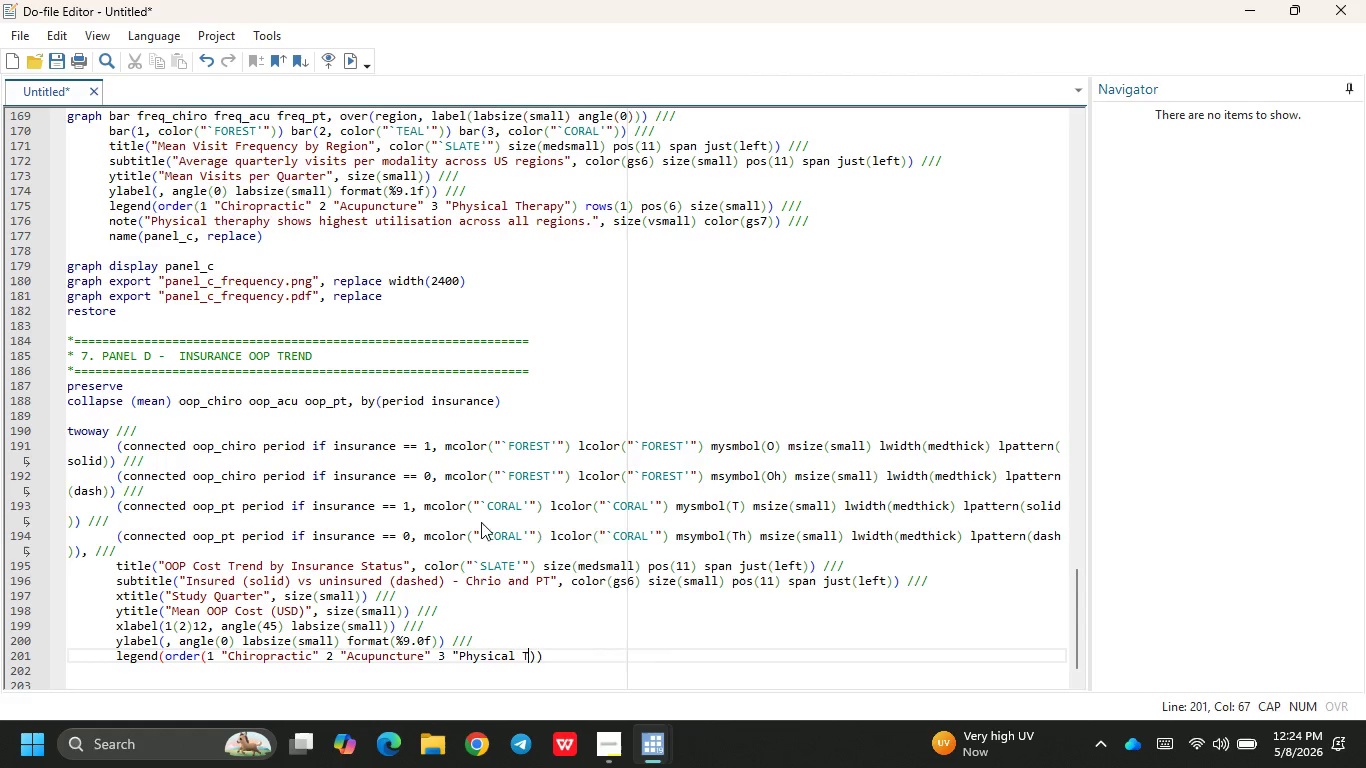 
key(CapsLock)
 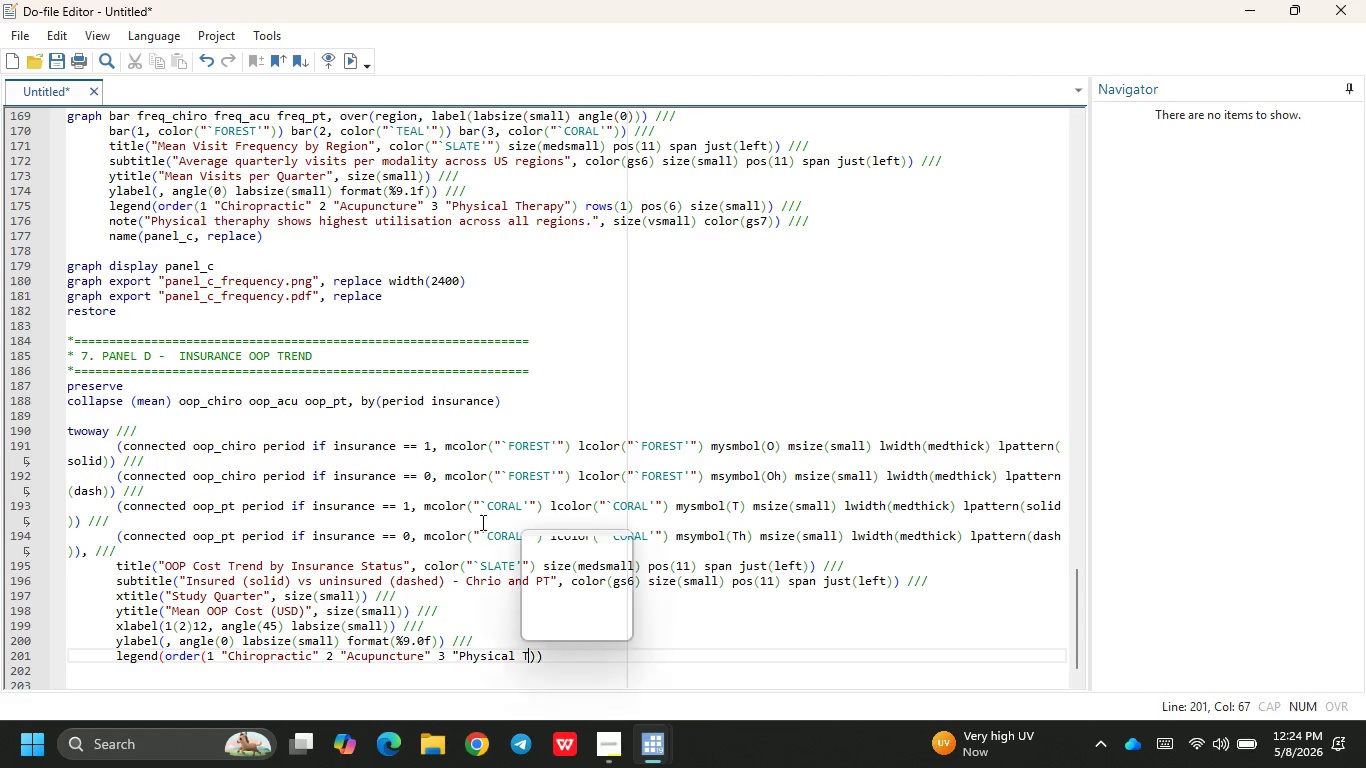 
key(H)
 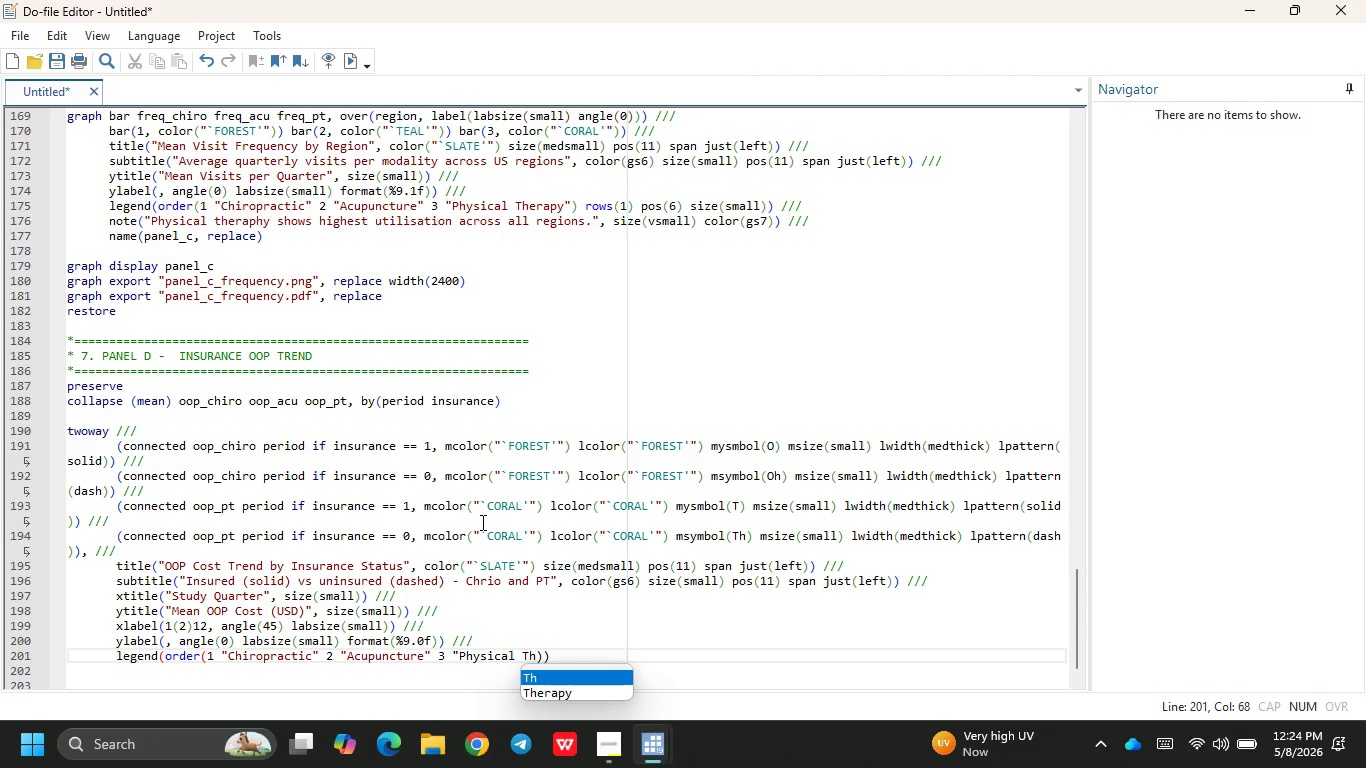 
key(ArrowDown)
 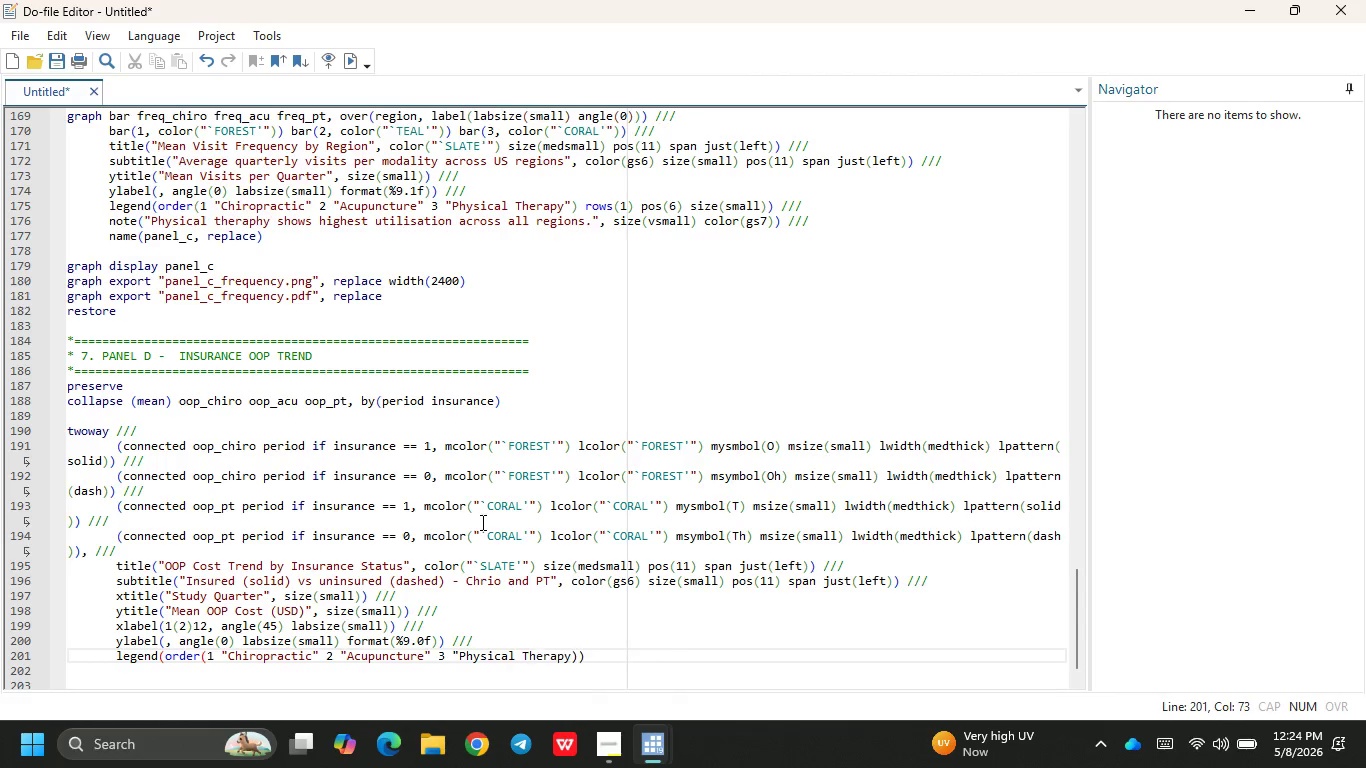 
key(Enter)
 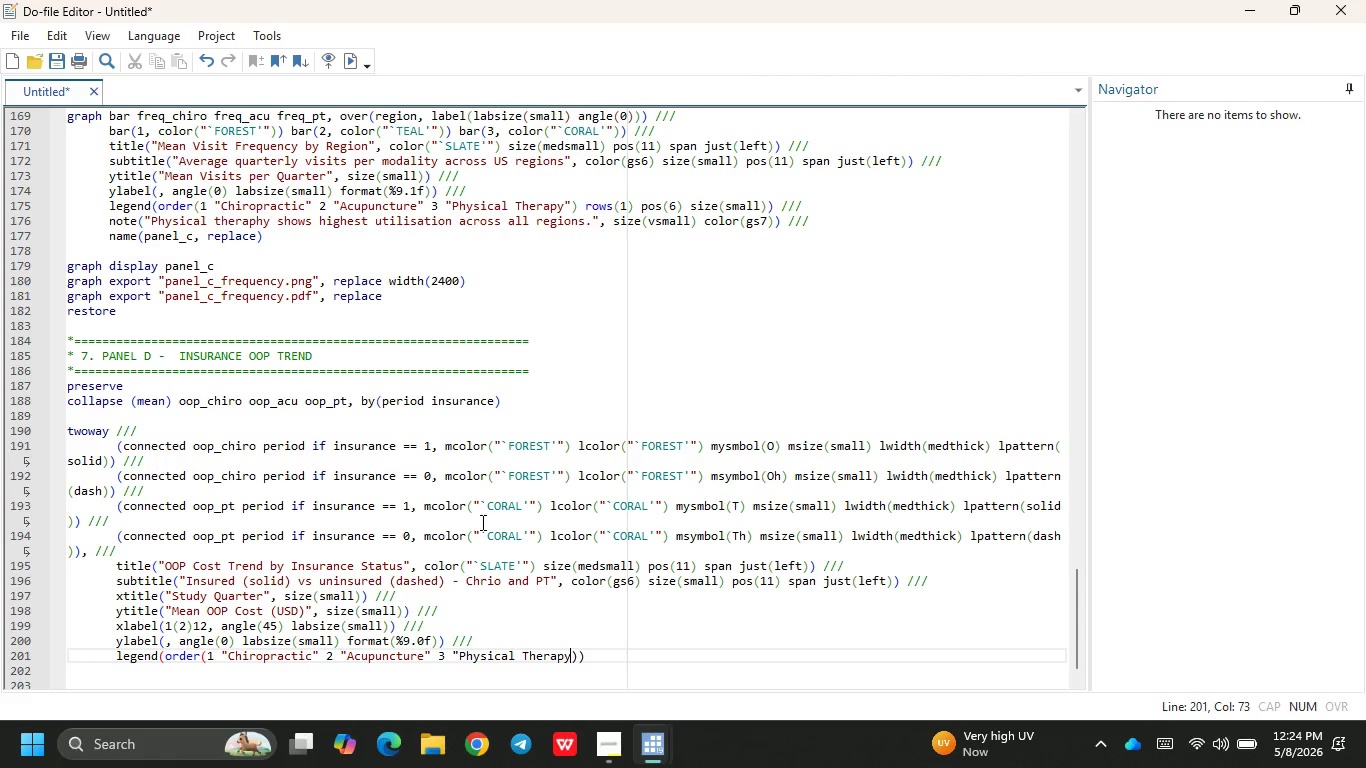 
key(Shift+Quote)
 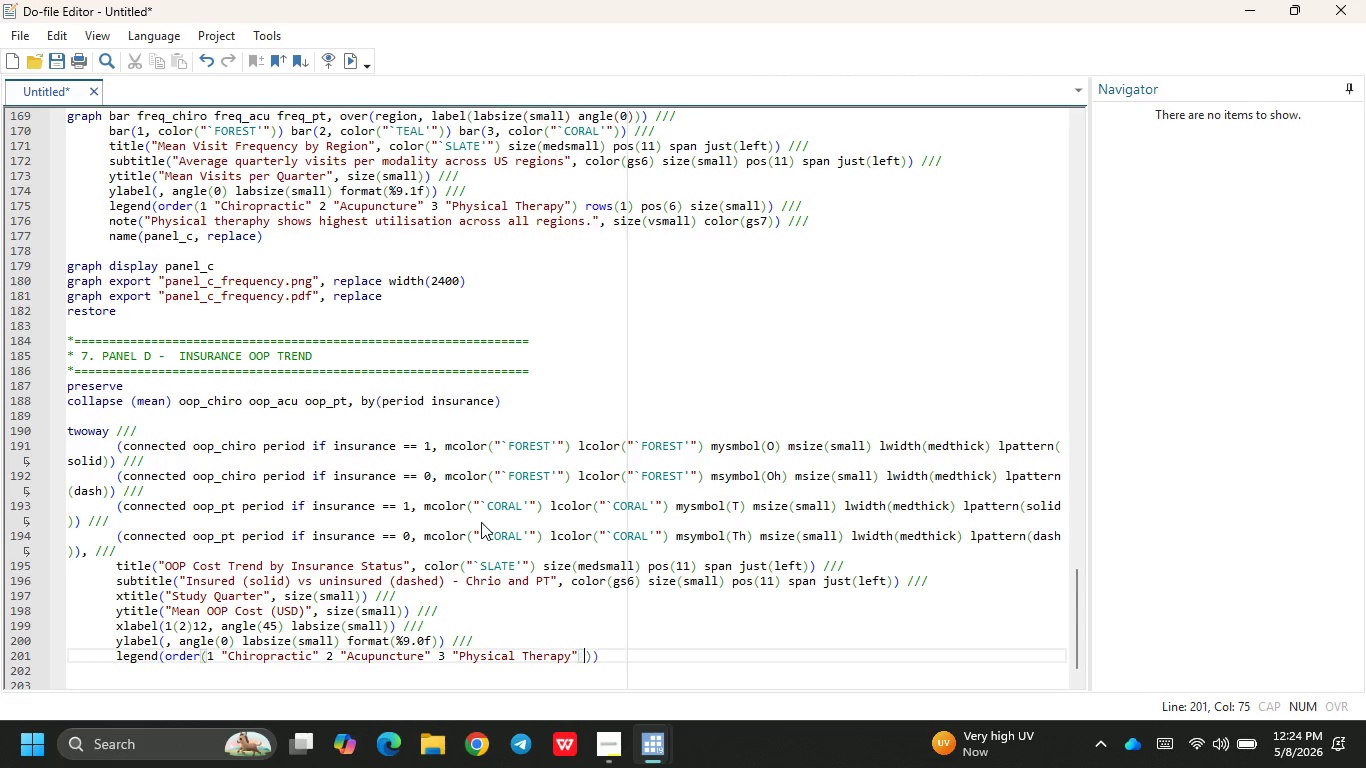 
key(Shift+ShiftRight)
 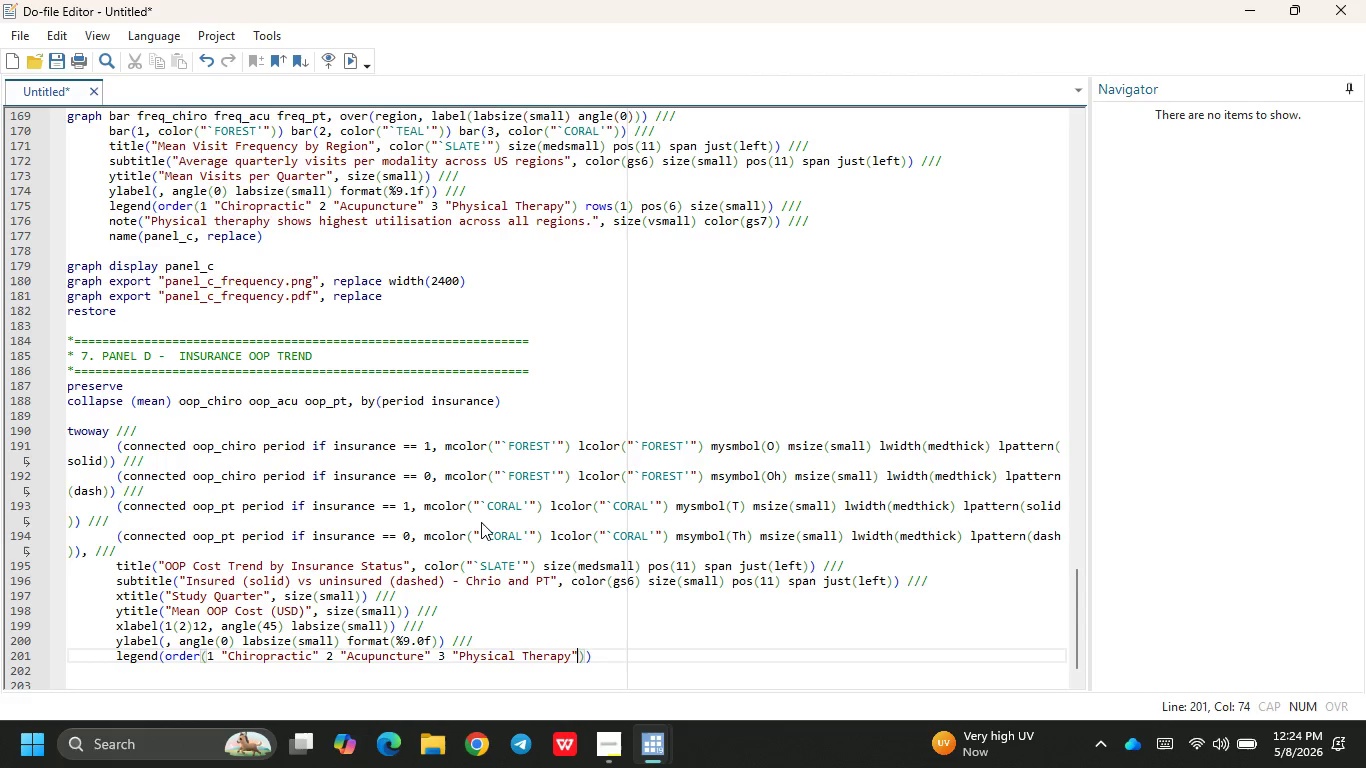 
key(Space)
 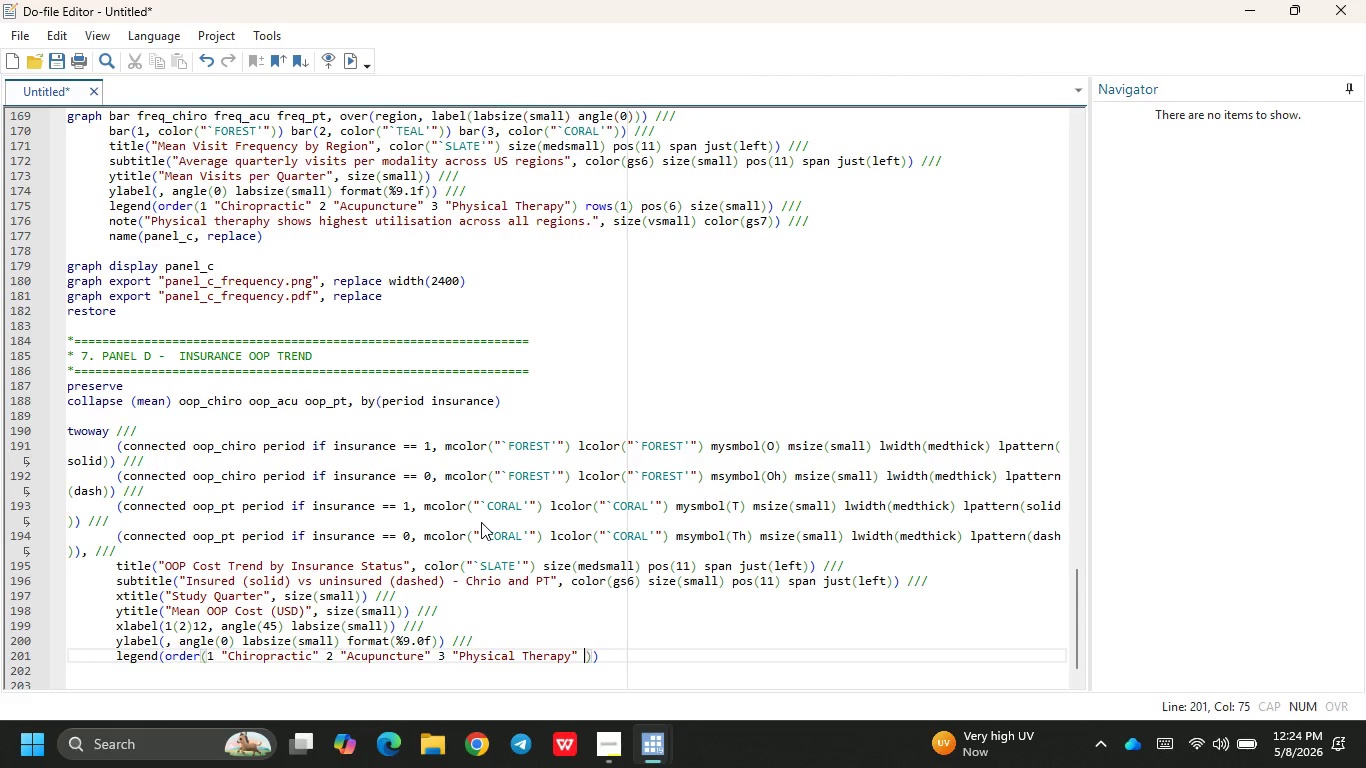 
key(Backspace)
 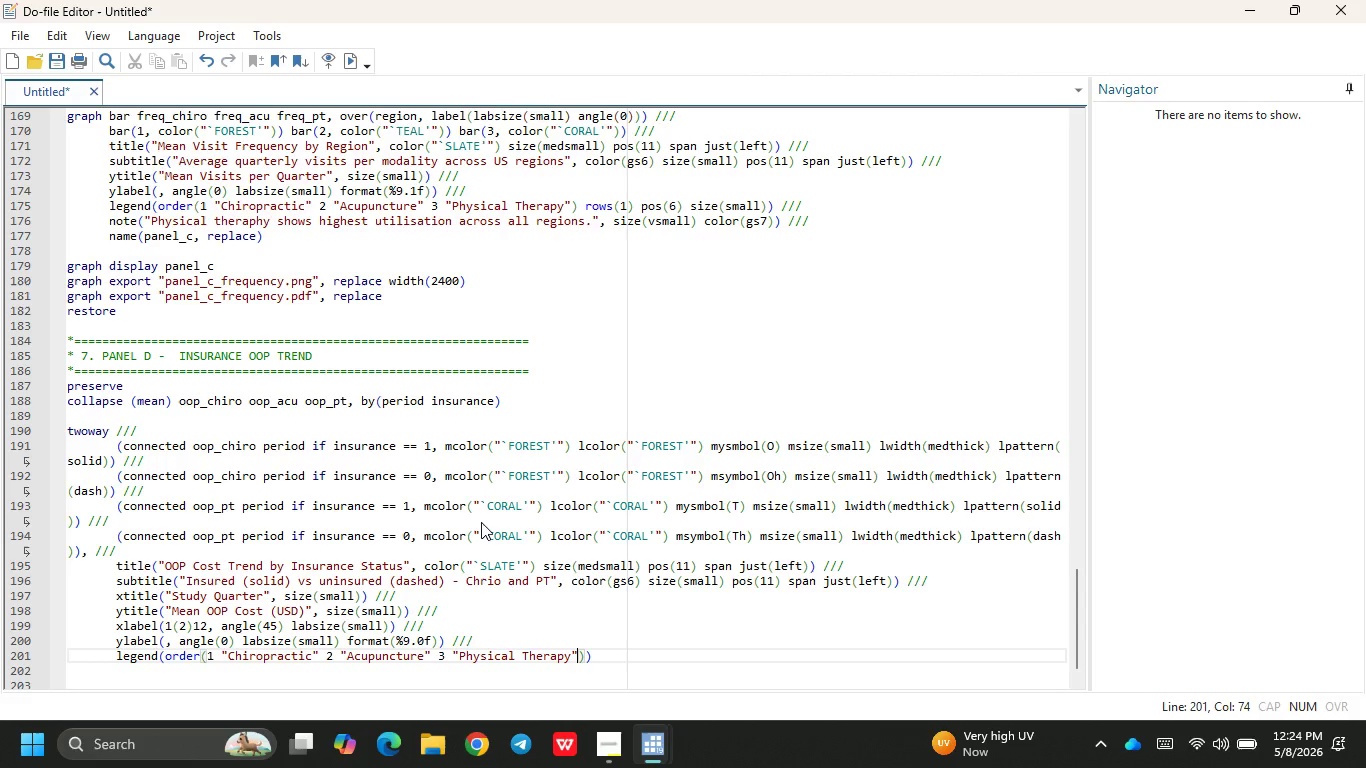 
hold_key(key=Backspace, duration=1.53)
 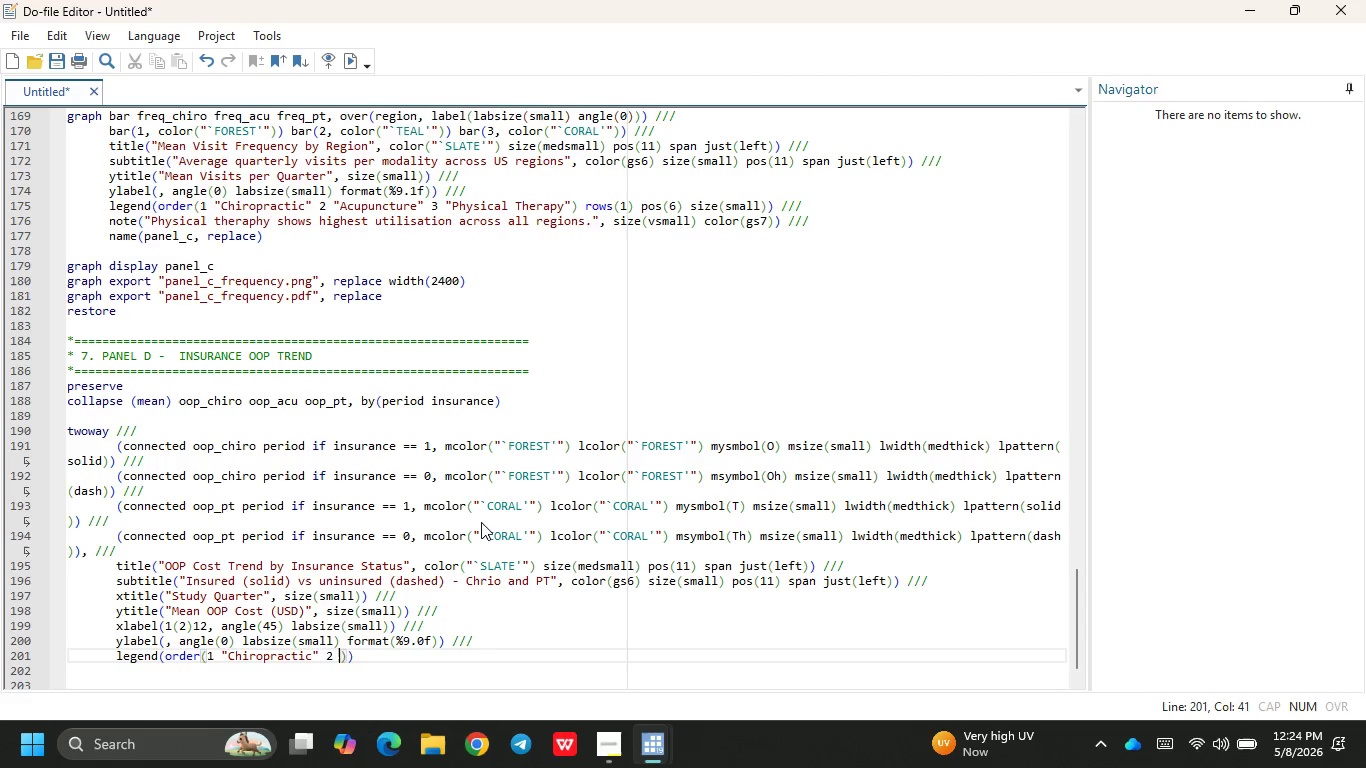 
key(Backspace)
key(Backspace)
key(Backspace)
key(Backspace)
key(Backspace)
key(Backspace)
key(Backspace)
key(Backspace)
key(Backspace)
type( I)
key(Backspace)
type(- Insured" 2 "Chiro - Uni)
key(Backspace)
type(insured" 2)
key(Backspace)
type(3 "PT - Insured" 4 " )
key(Backspace)
type(P)
key(Backspace)
type(PT - uN)
key(Backspace)
key(Backspace)
type(Uninsu)
 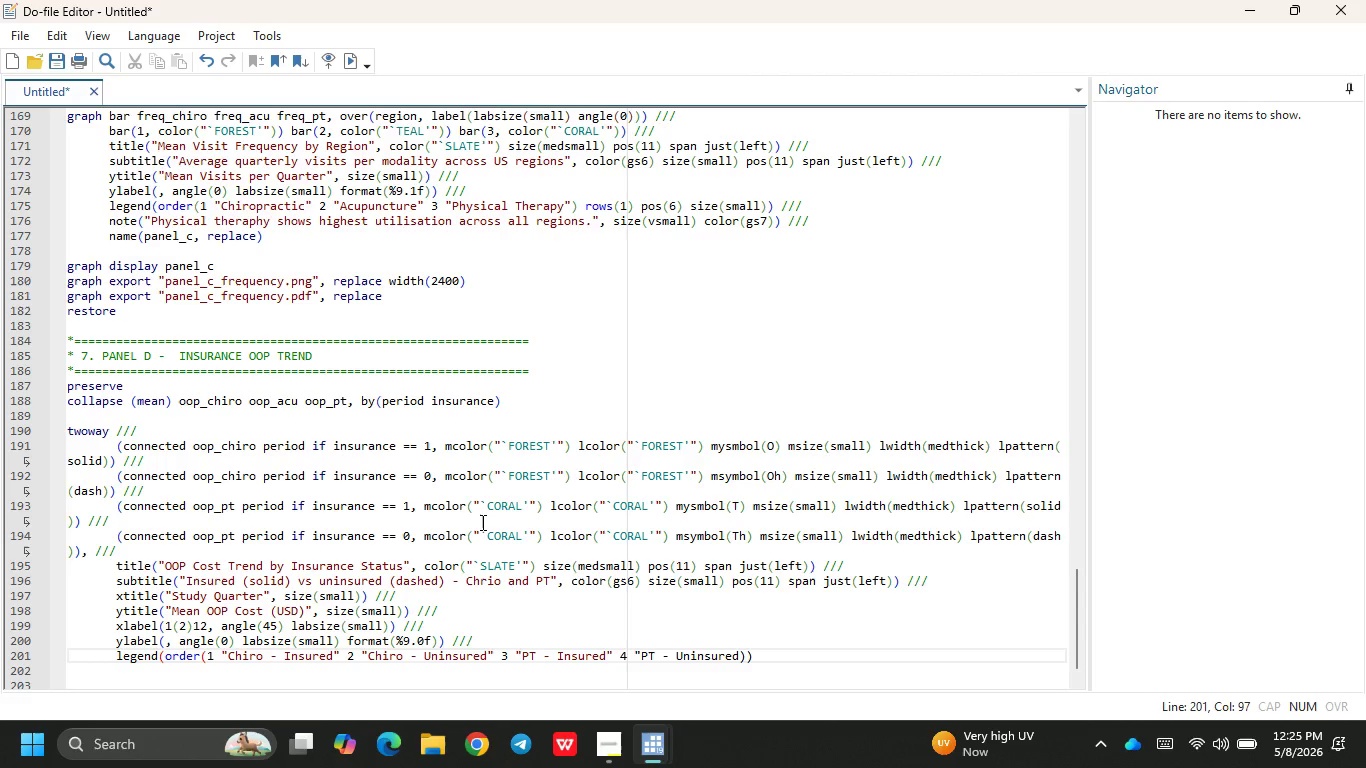 
 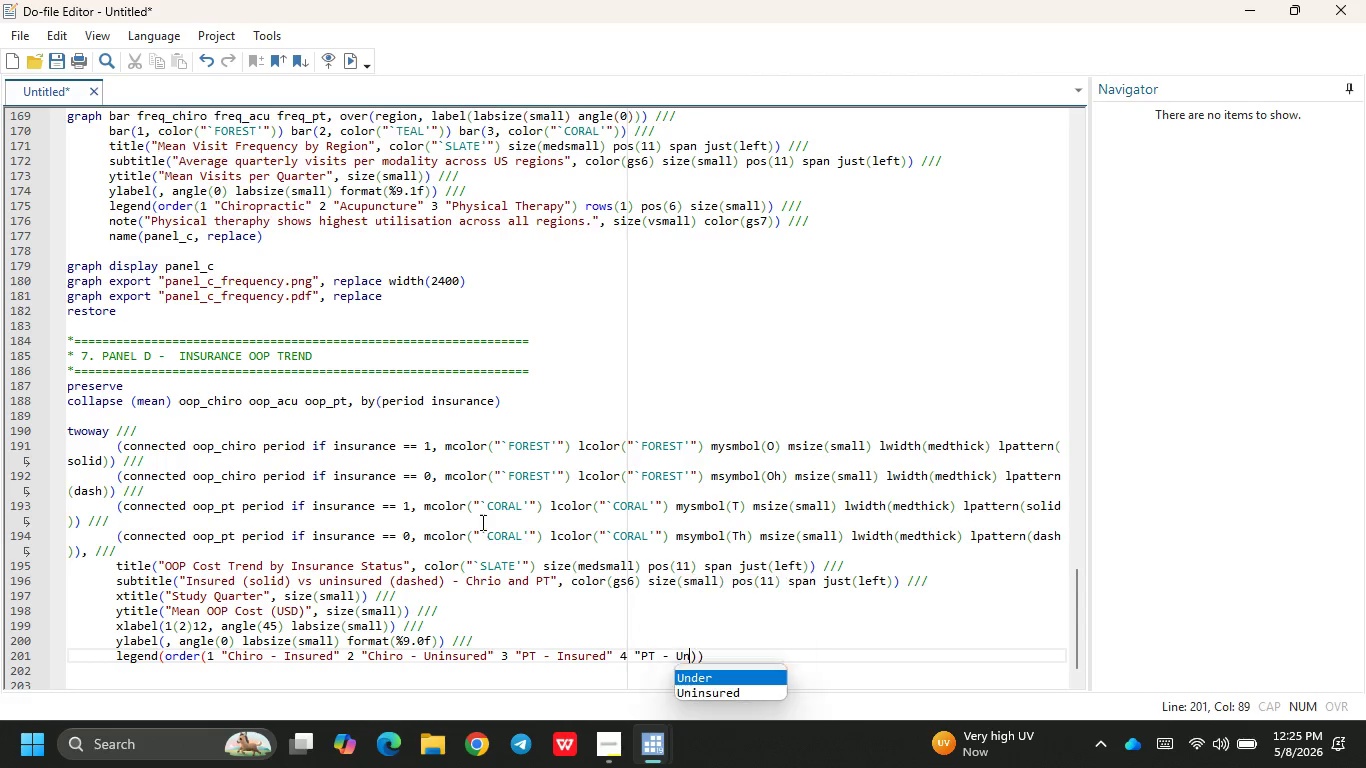 
key(Enter)
 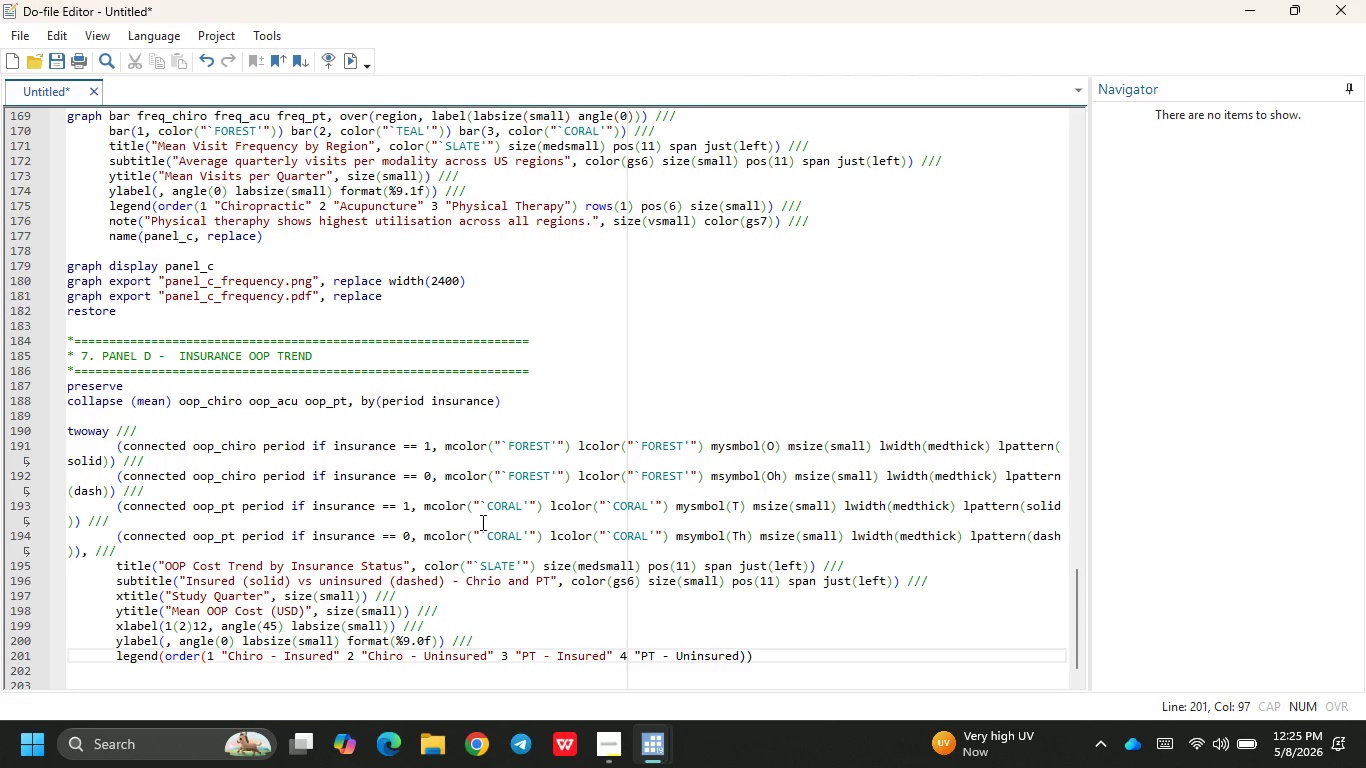 
key(Shift+ShiftRight)
 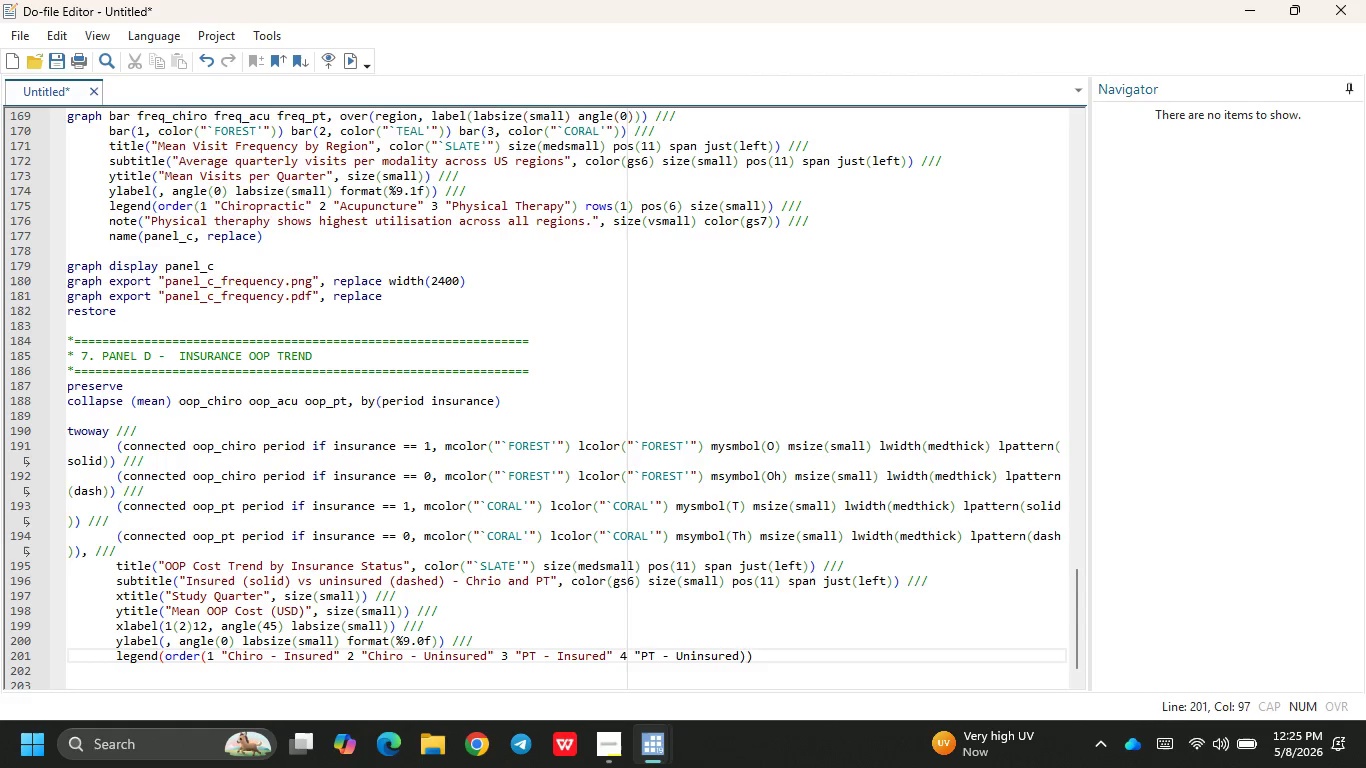 
key(Shift+Quote)
 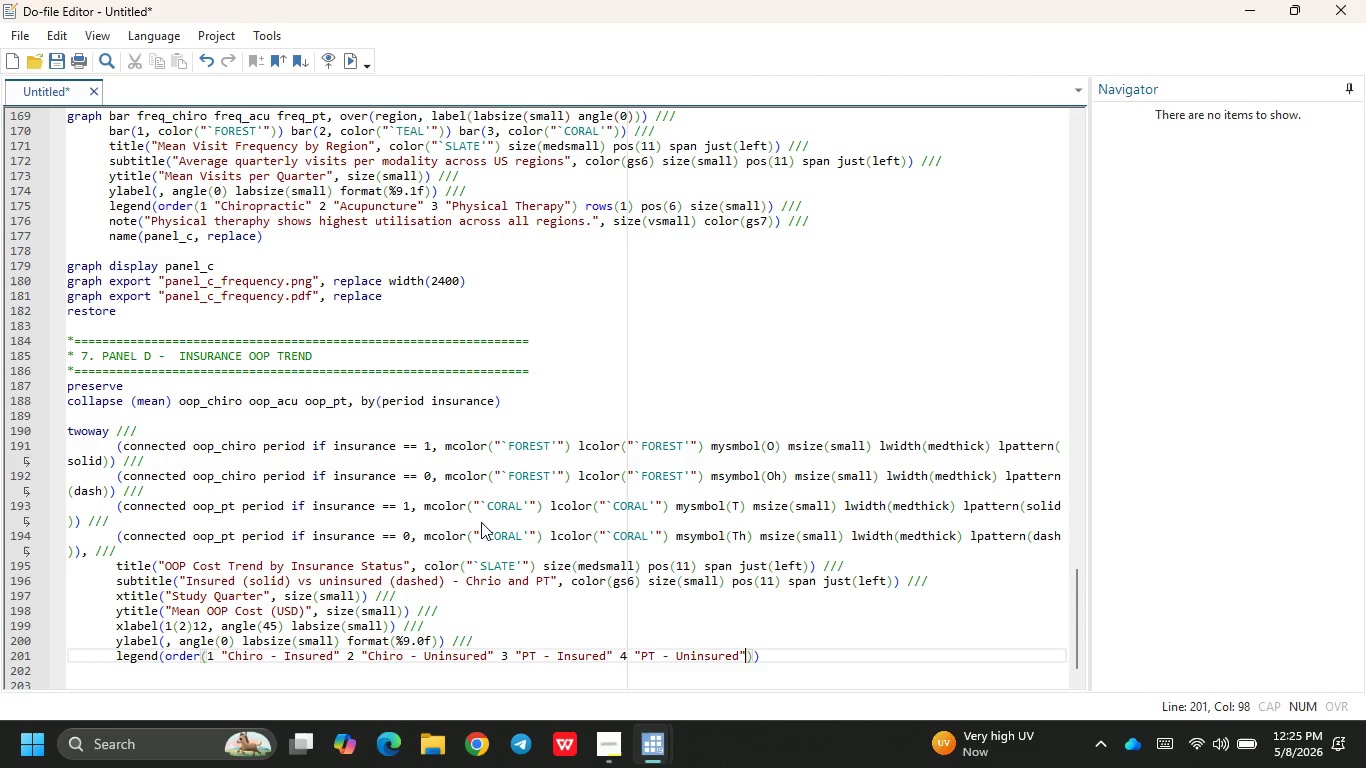 
key(Space)
 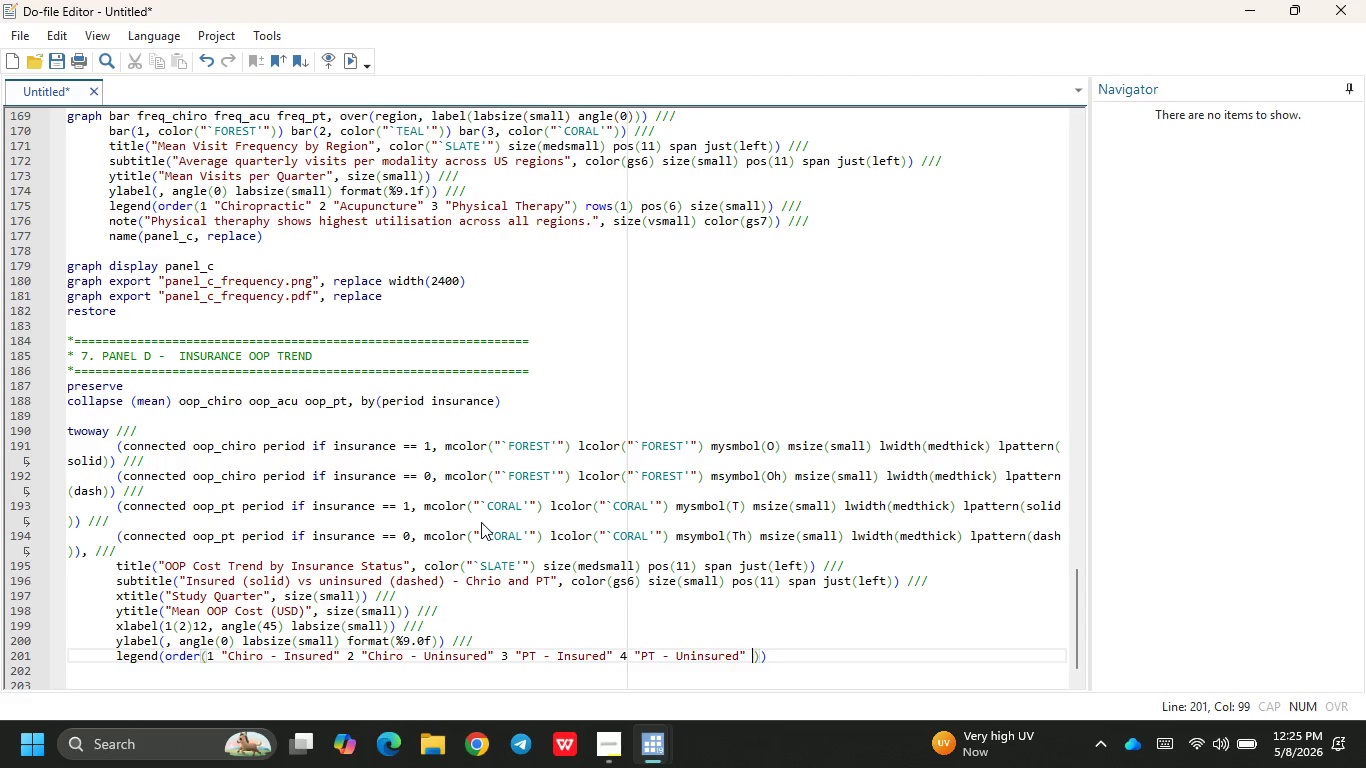 
key(Backspace)
 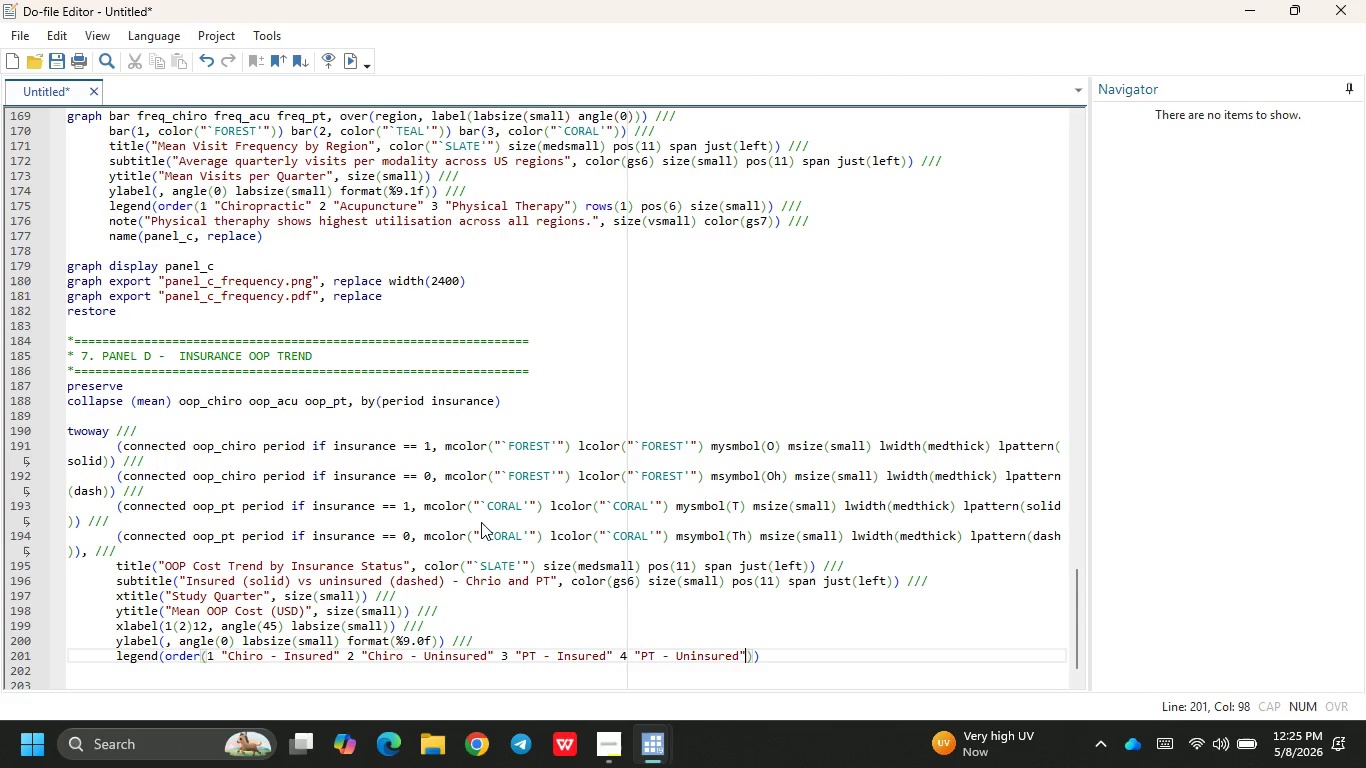 
key(ArrowRight)
 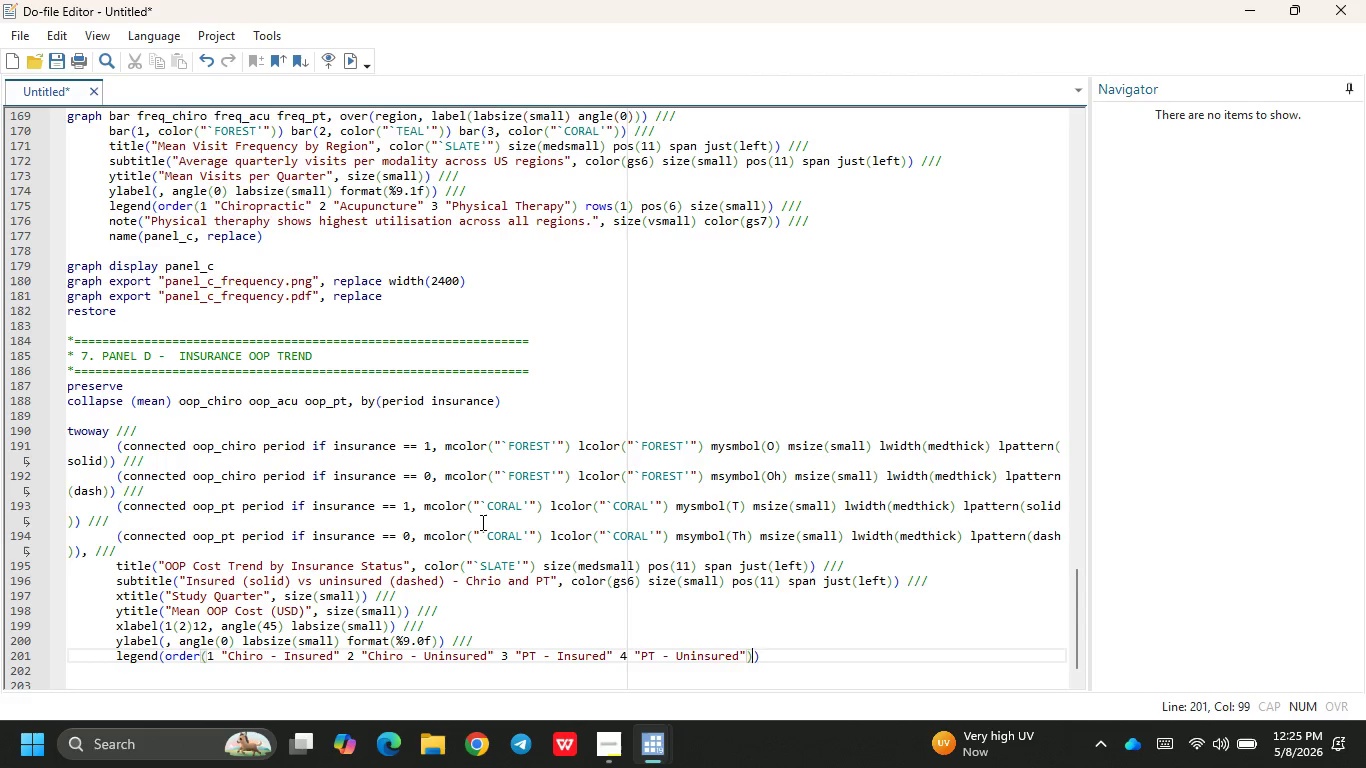 
type( rows2)
 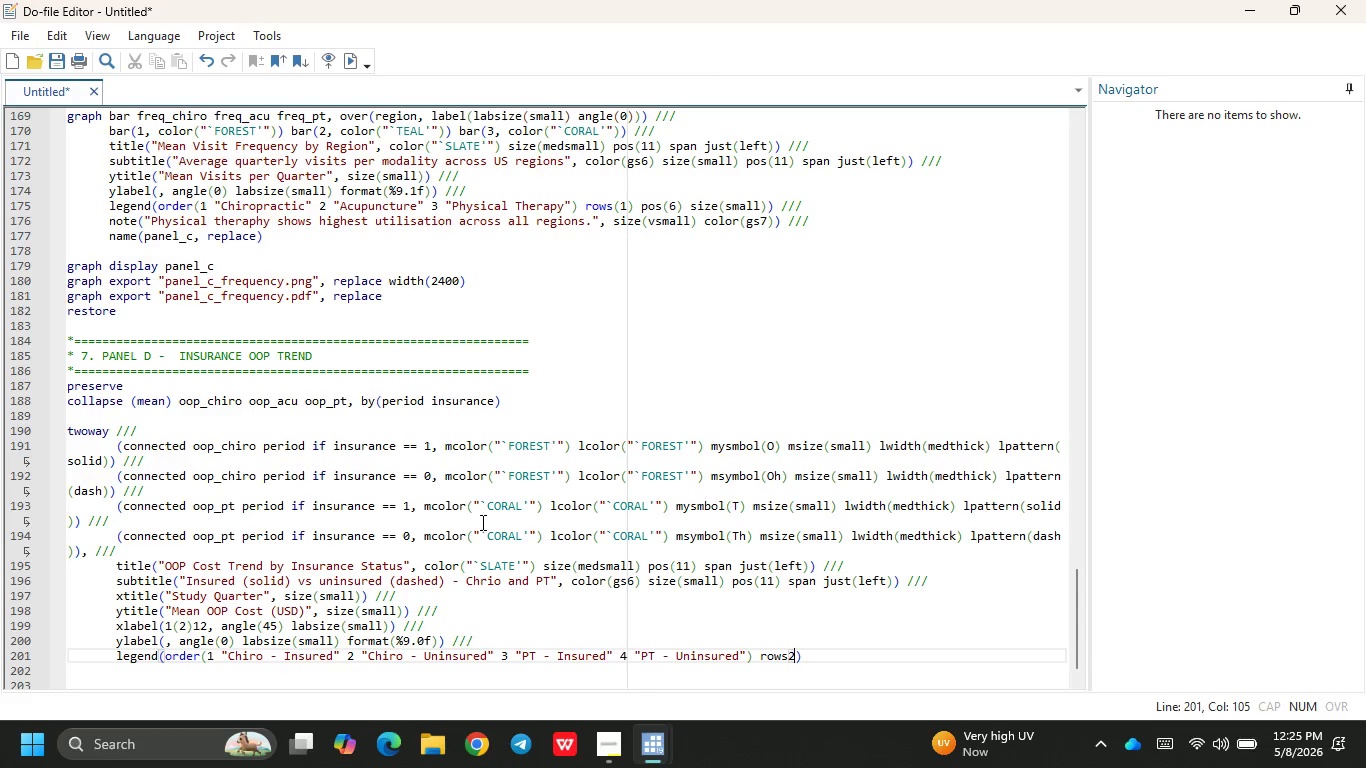 
key(ArrowRight)
 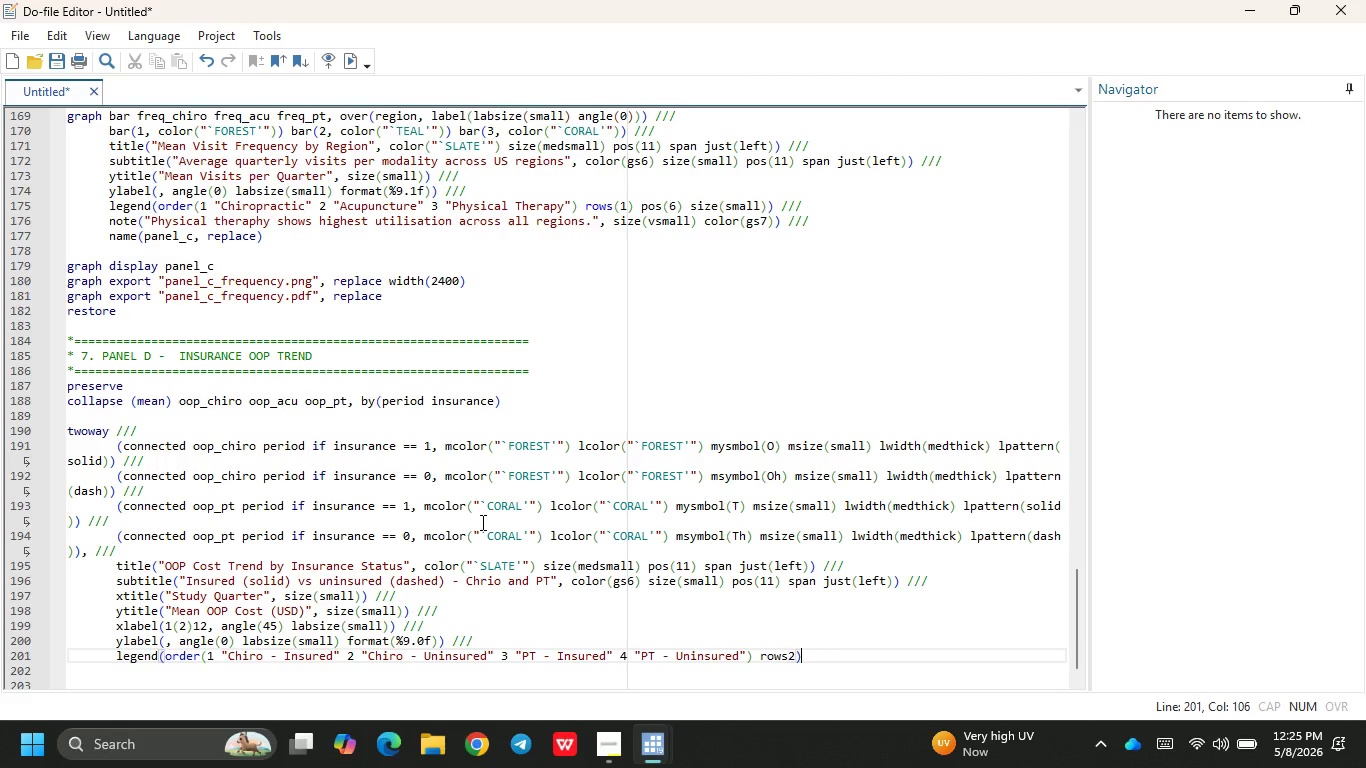 
key(ArrowLeft)
 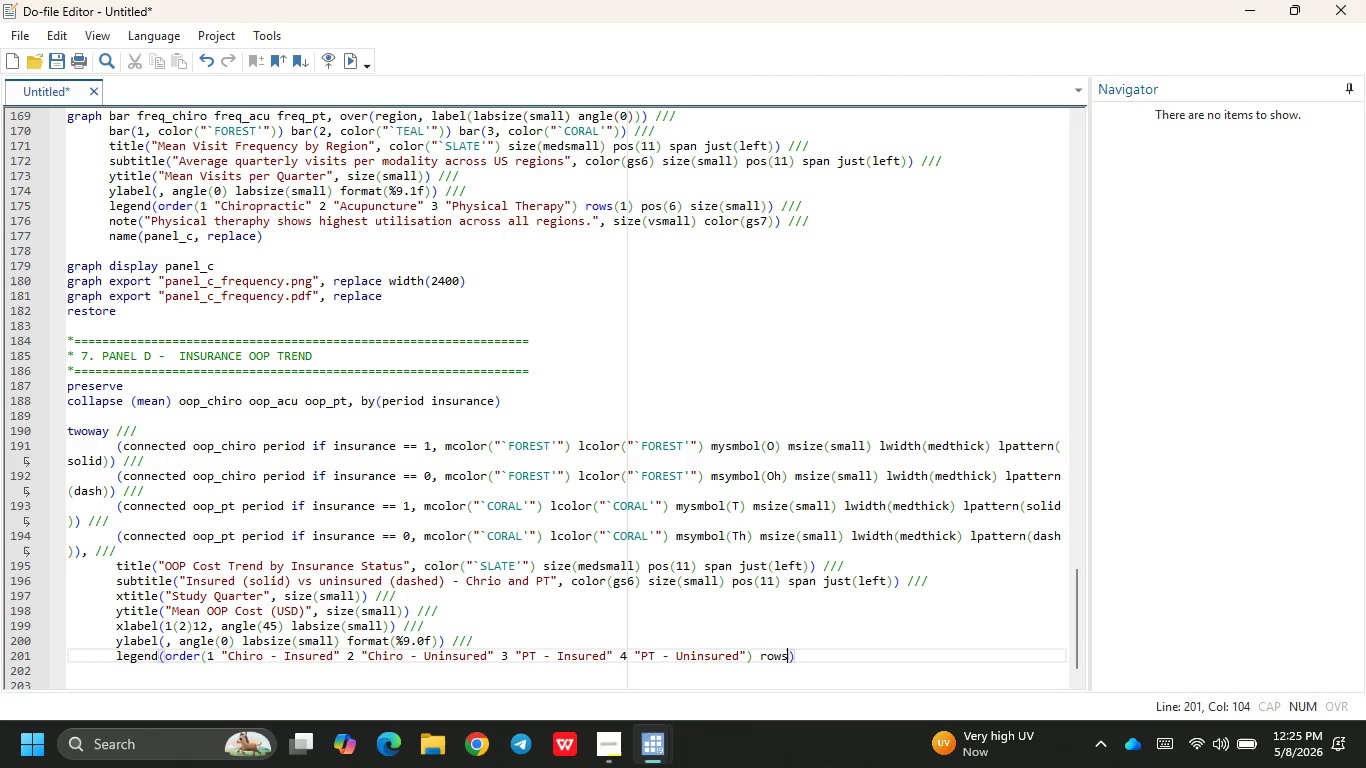 
key(Backspace)
type((2)
 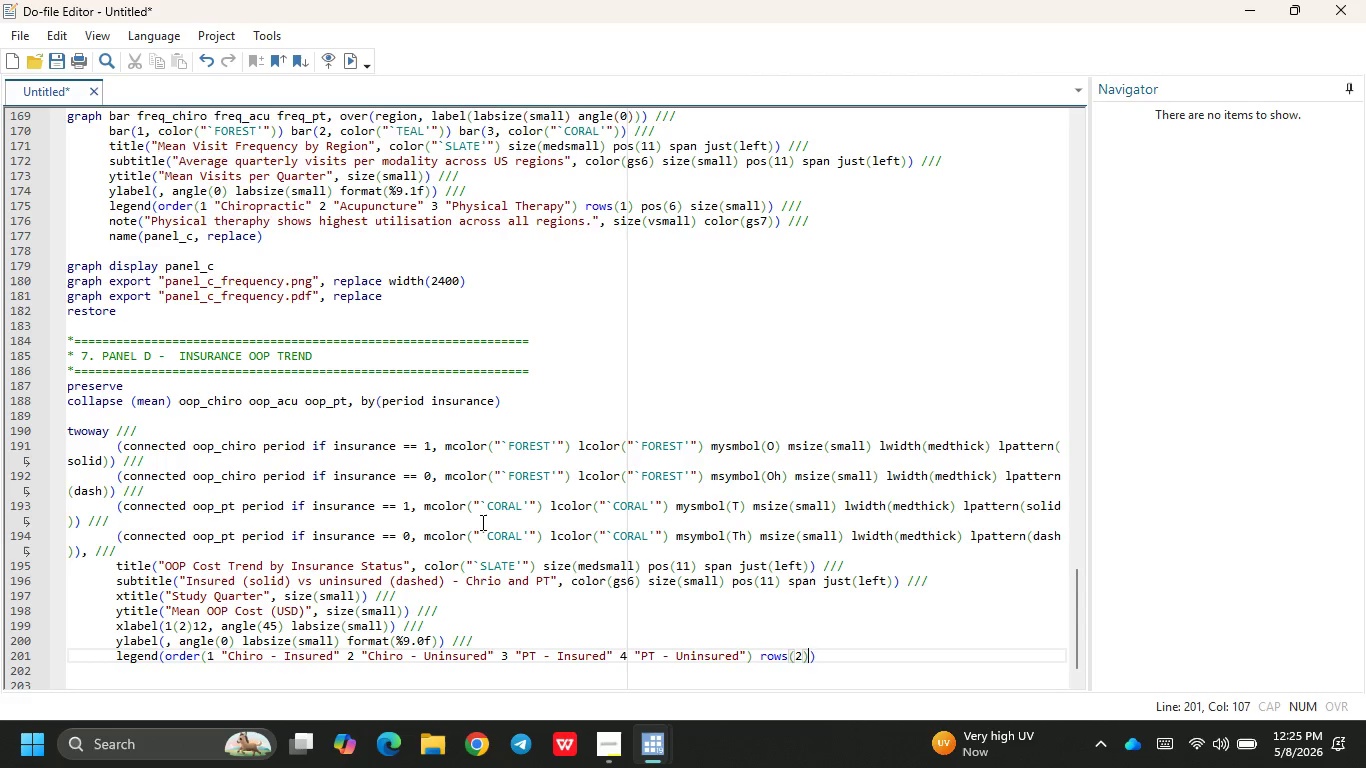 
 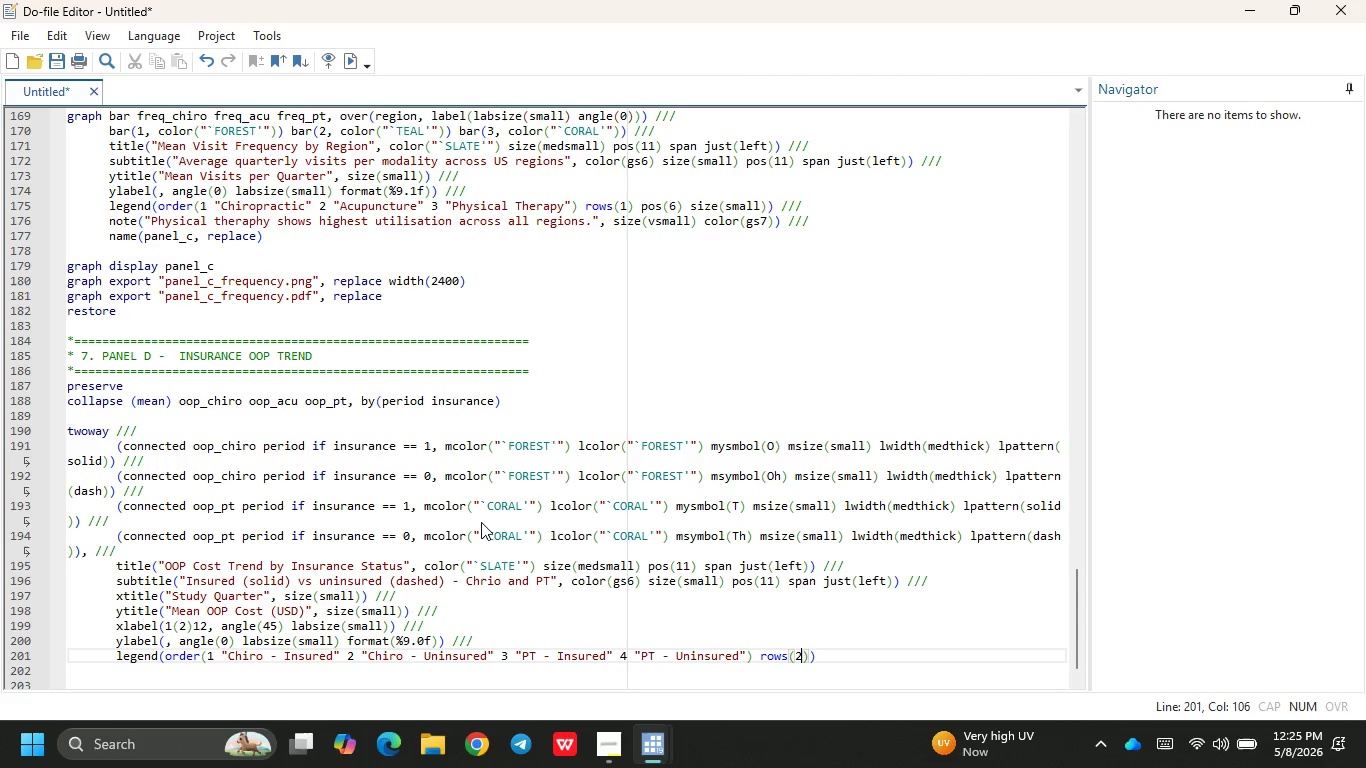 
key(ArrowRight)
 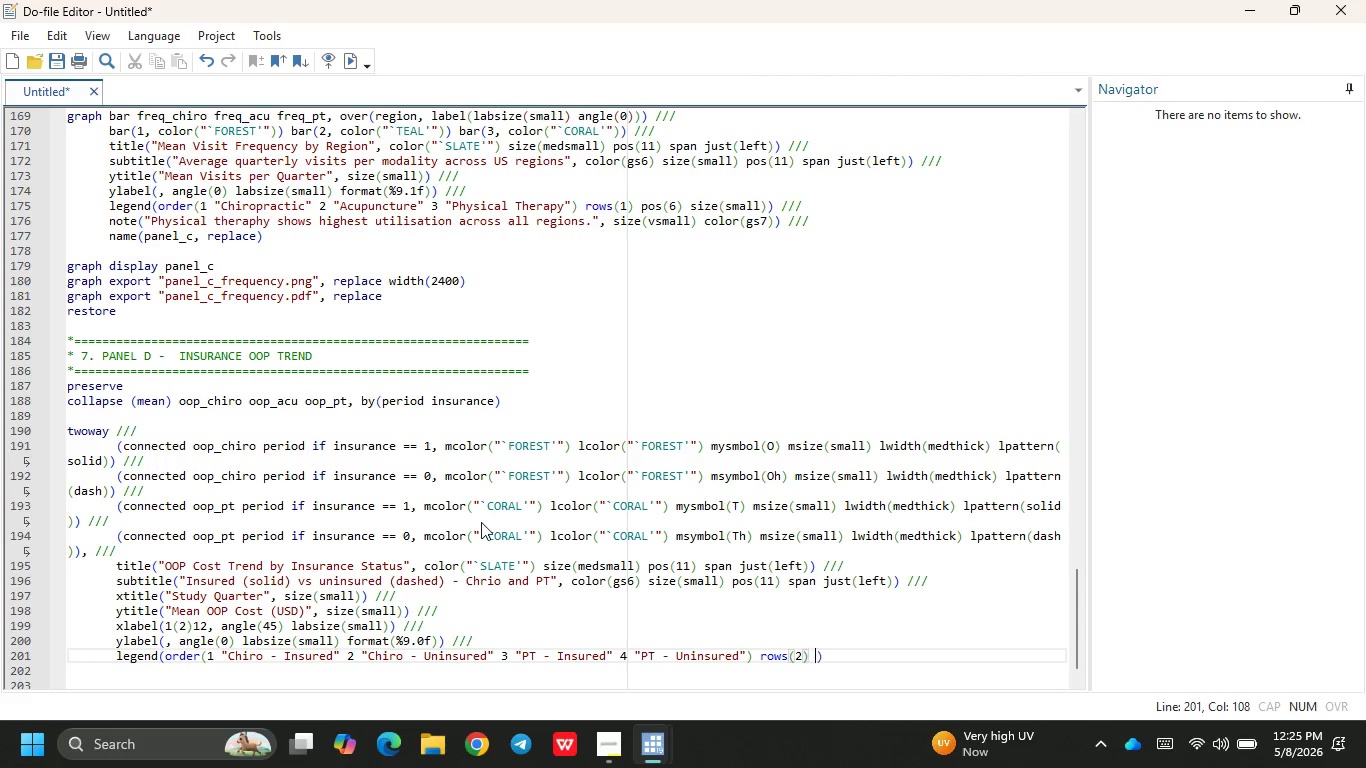 
type( pos(6)
 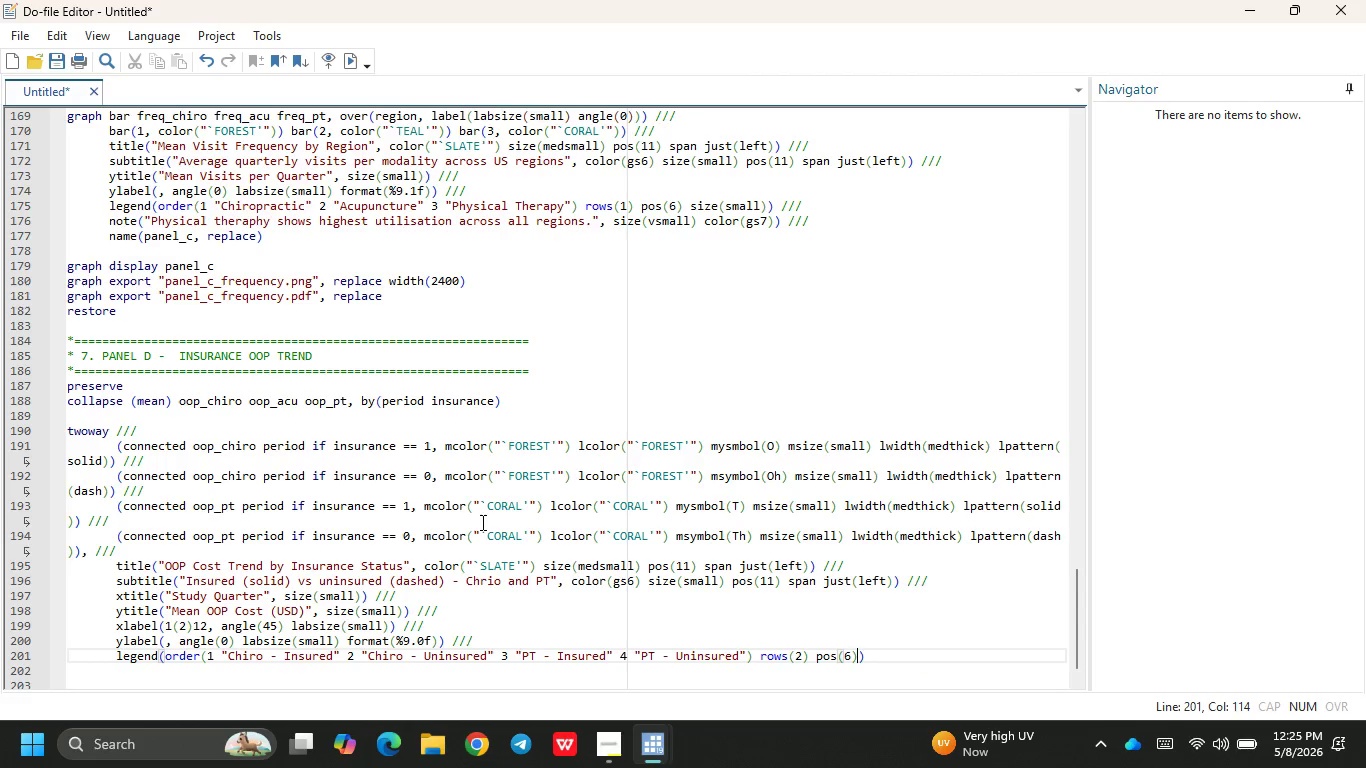 
 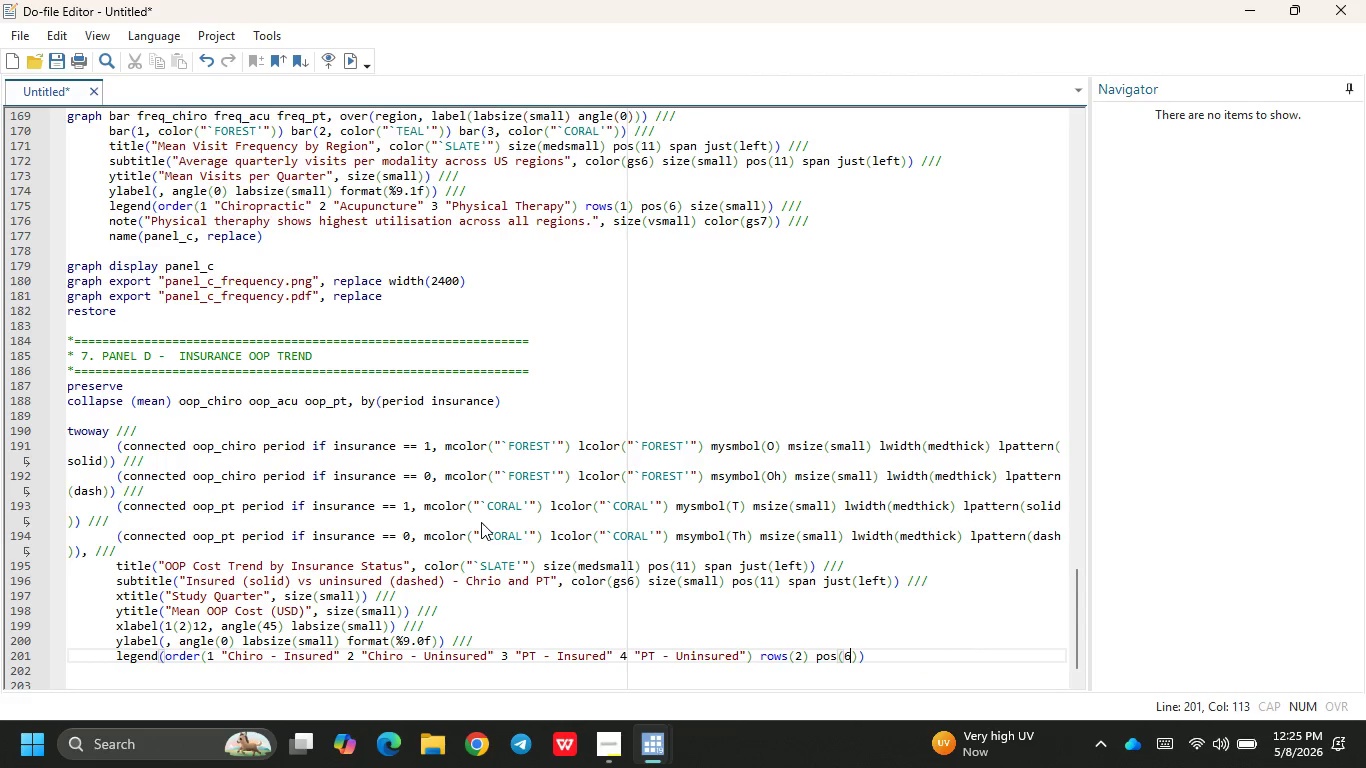 
key(ArrowRight)
 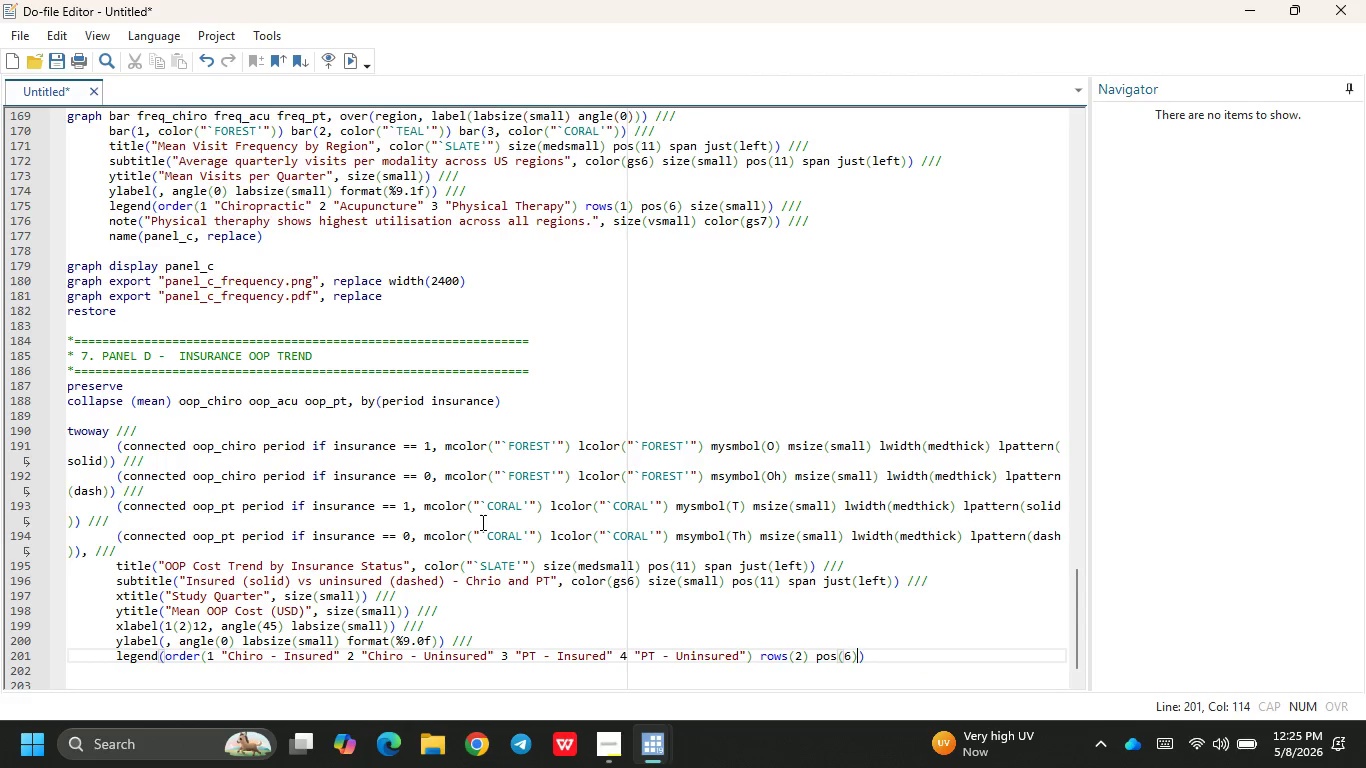 
type( size(sam)
key(Backspace)
key(Backspace)
type(a)
key(Backspace)
type(mall)
 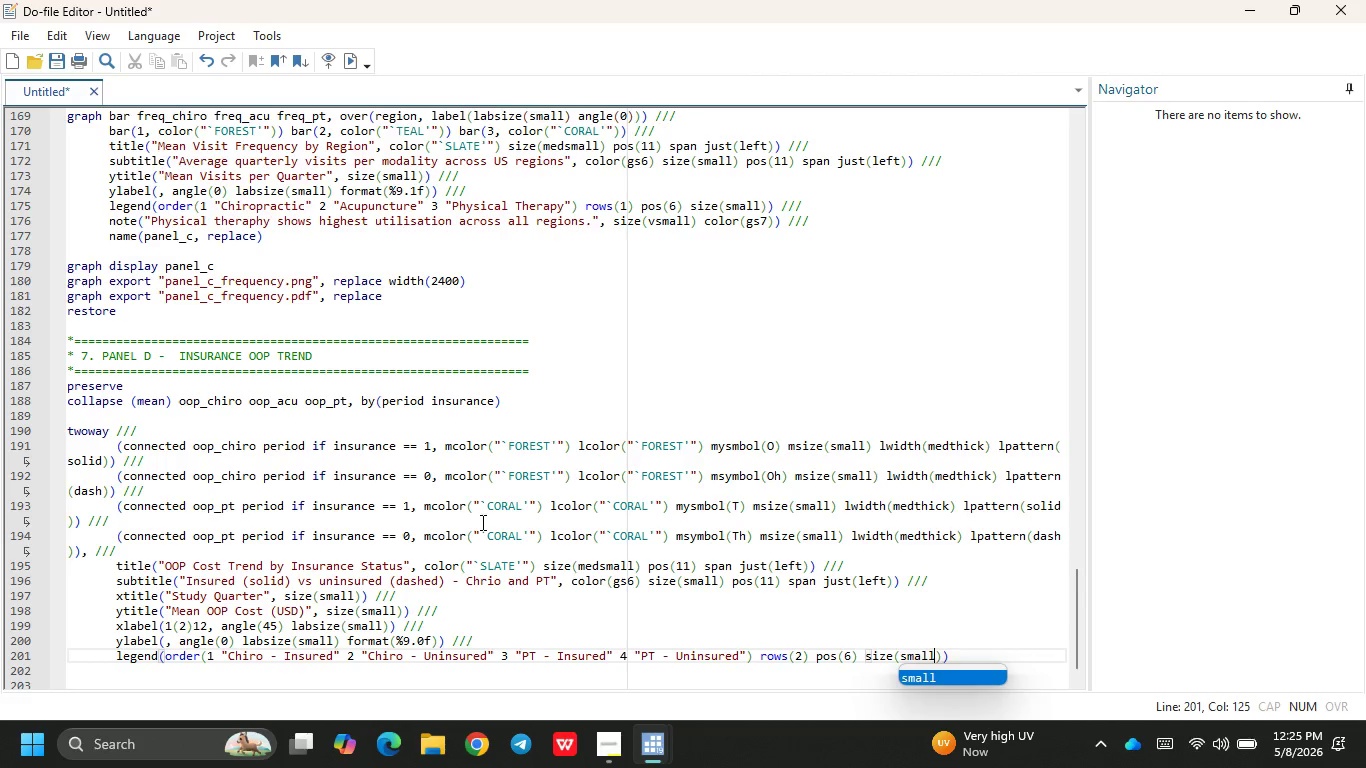 
key(ArrowRight)
 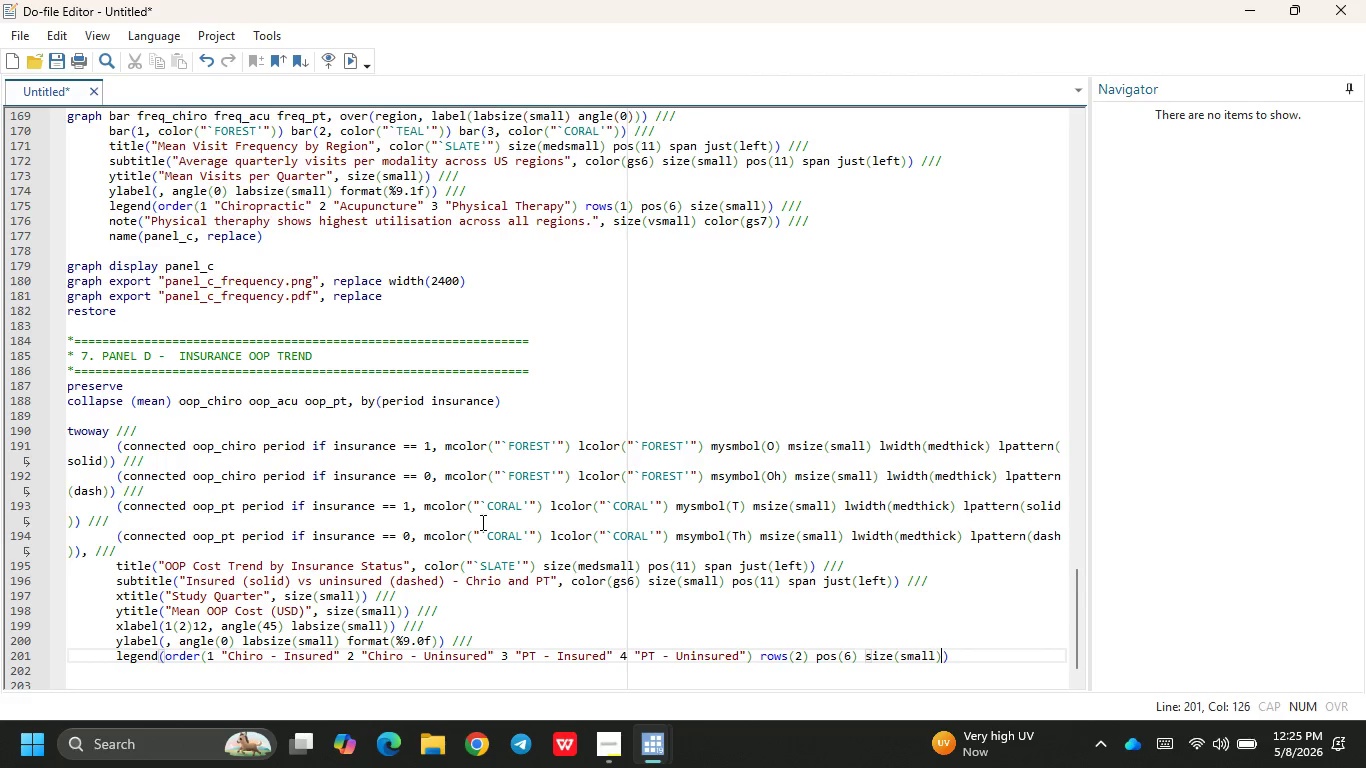 
key(ArrowRight)
 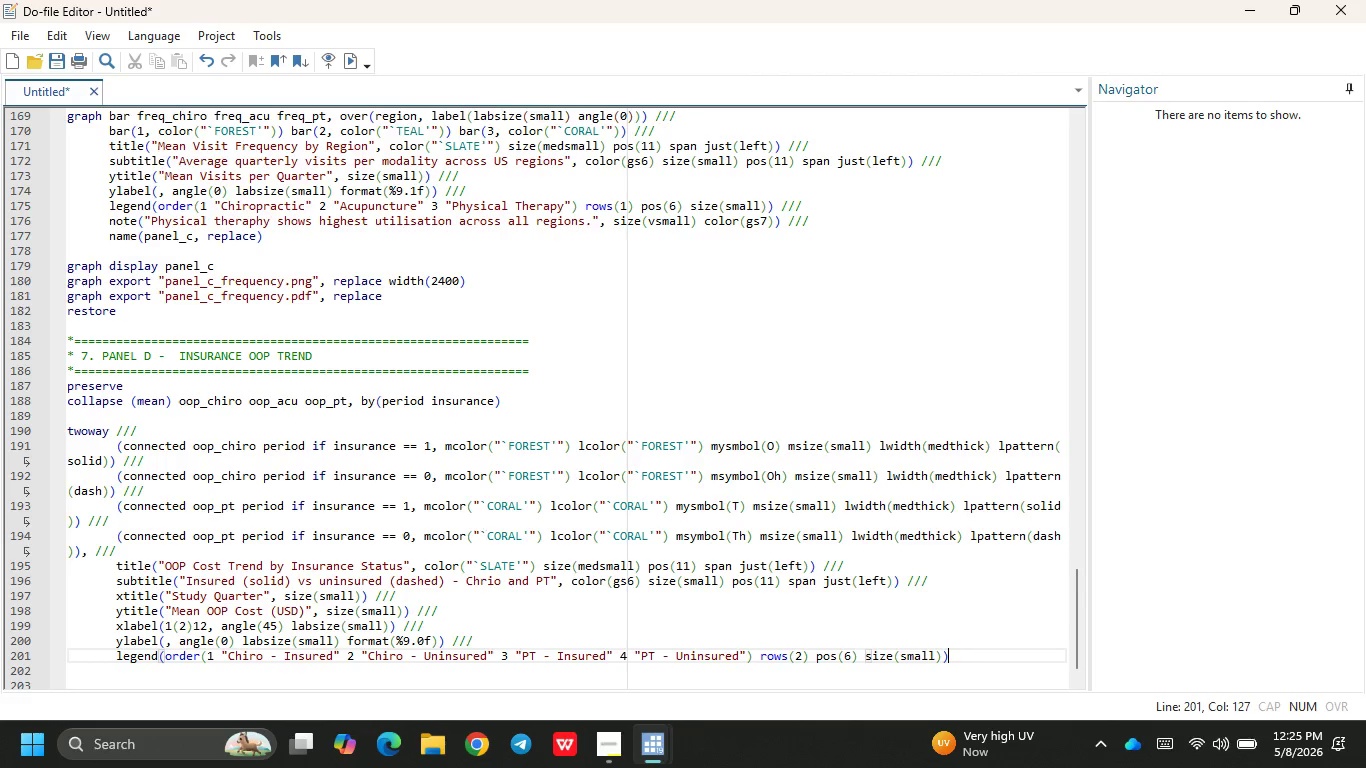 
key(Space)
 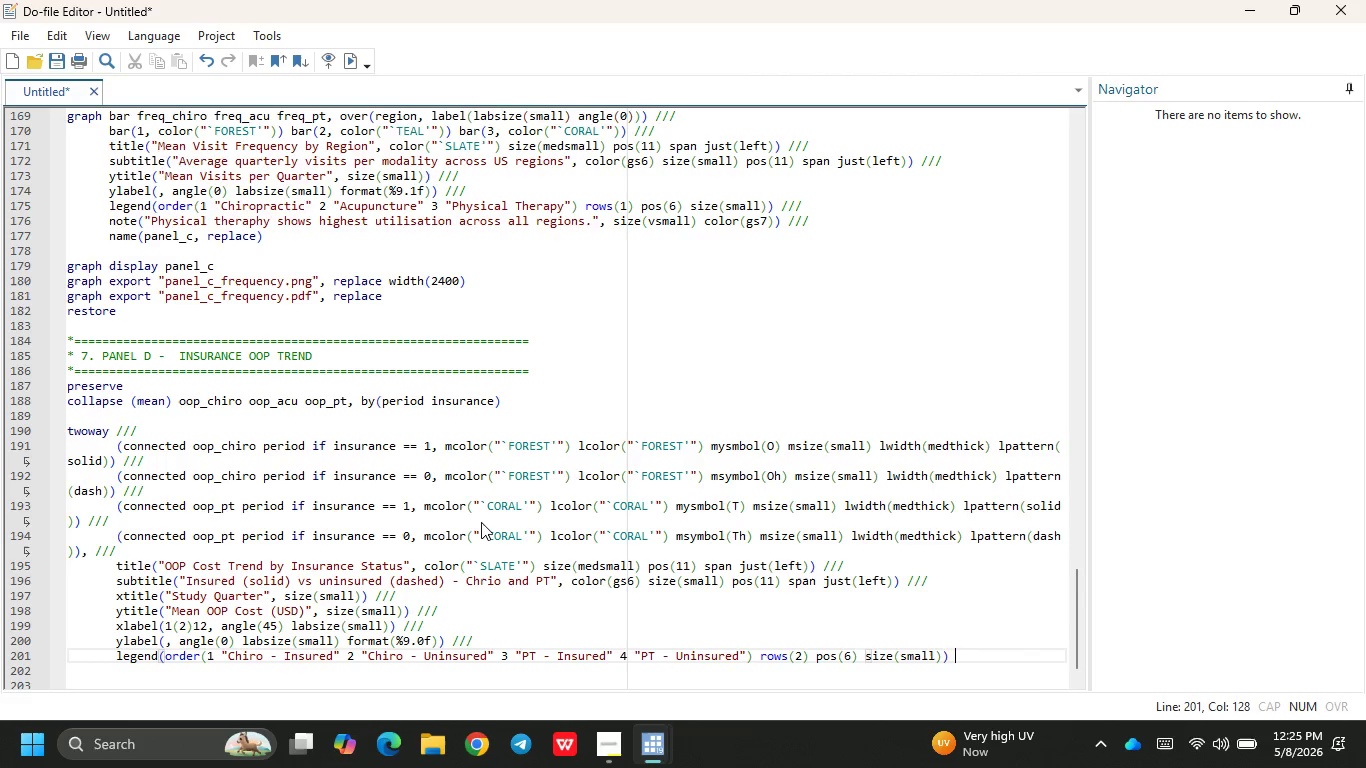 
key(Slash)
 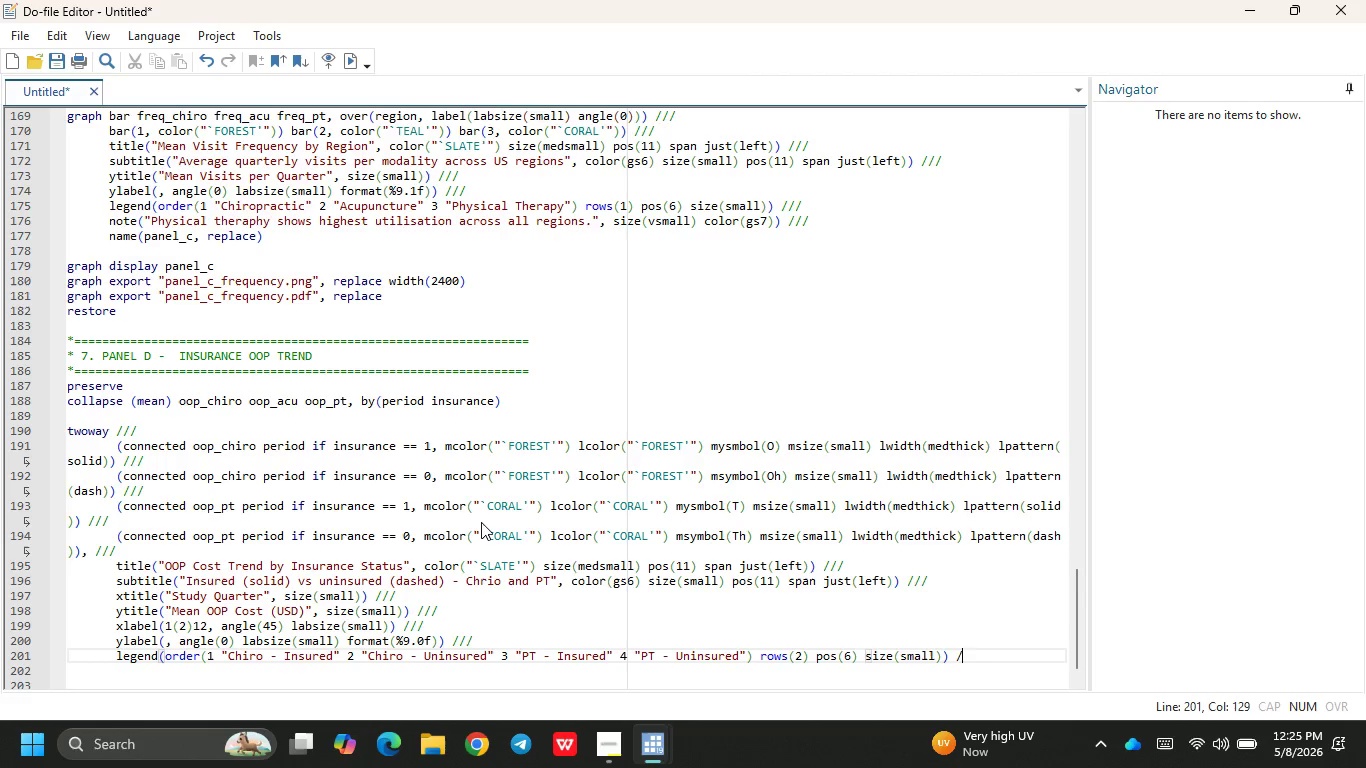 
key(Slash)
 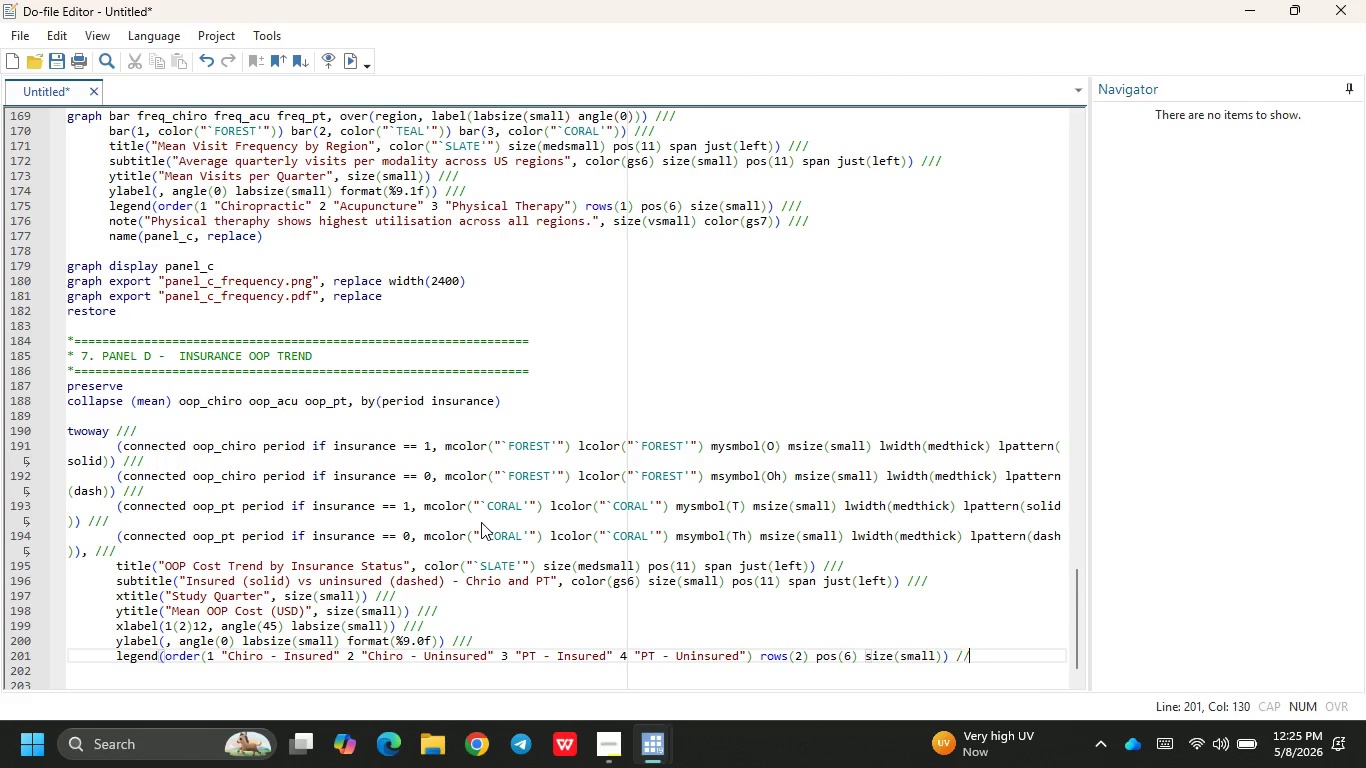 
key(Slash)
 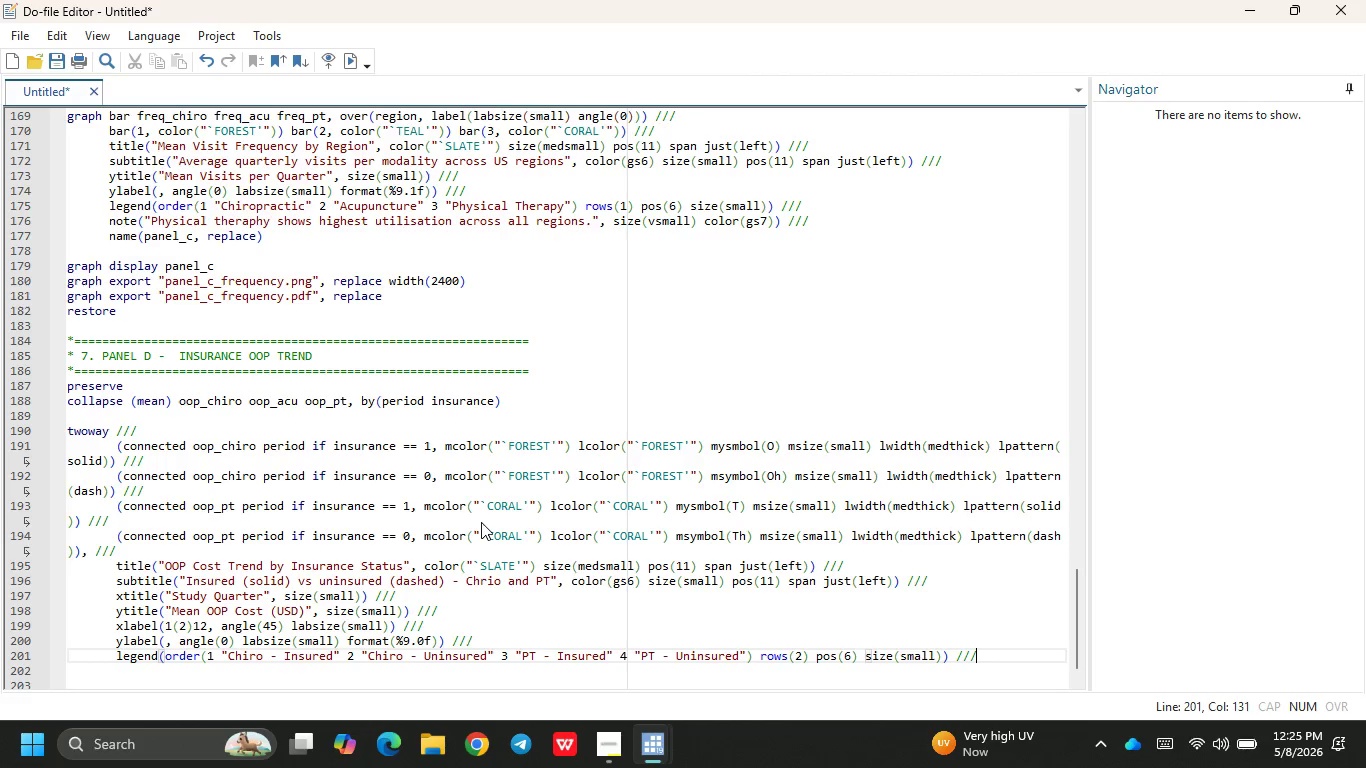 
key(Enter)
 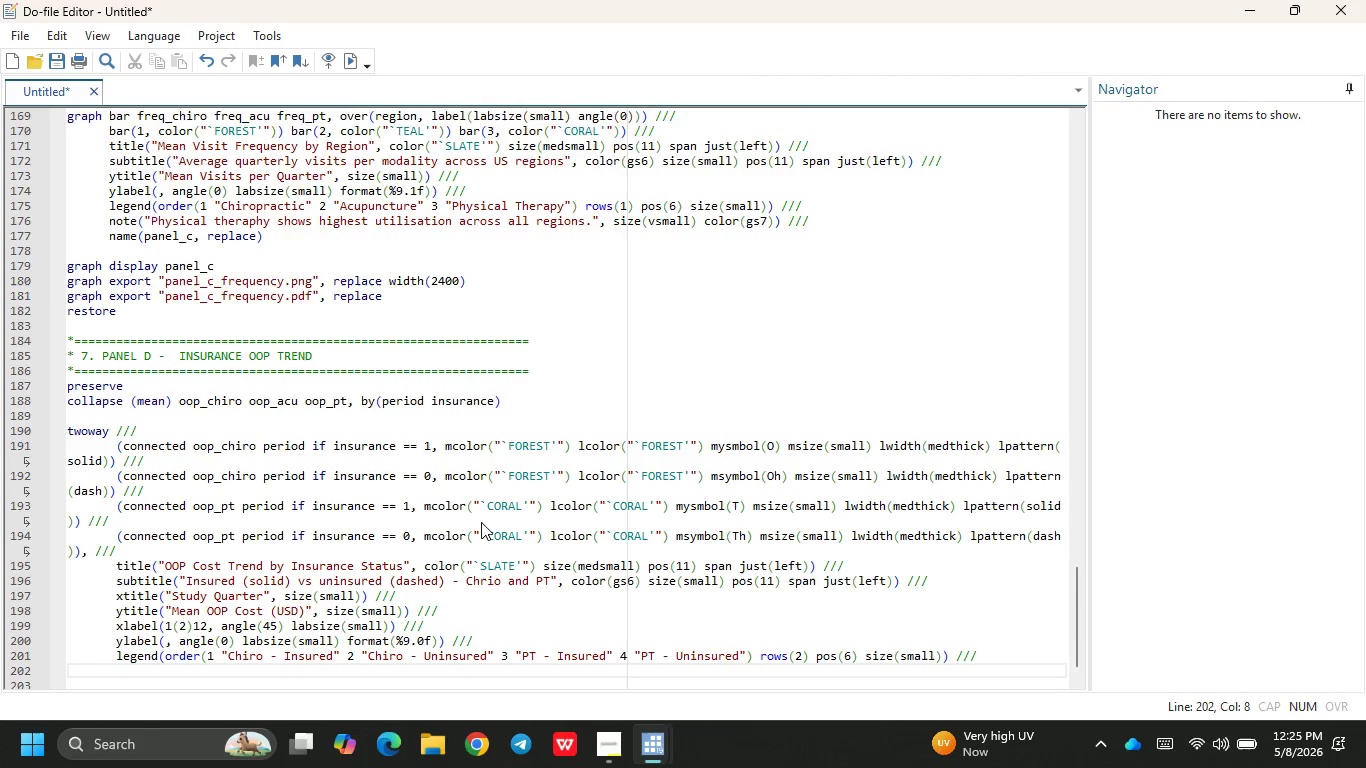 
scroll: coordinate [481, 522], scroll_direction: down, amount: 3.0
 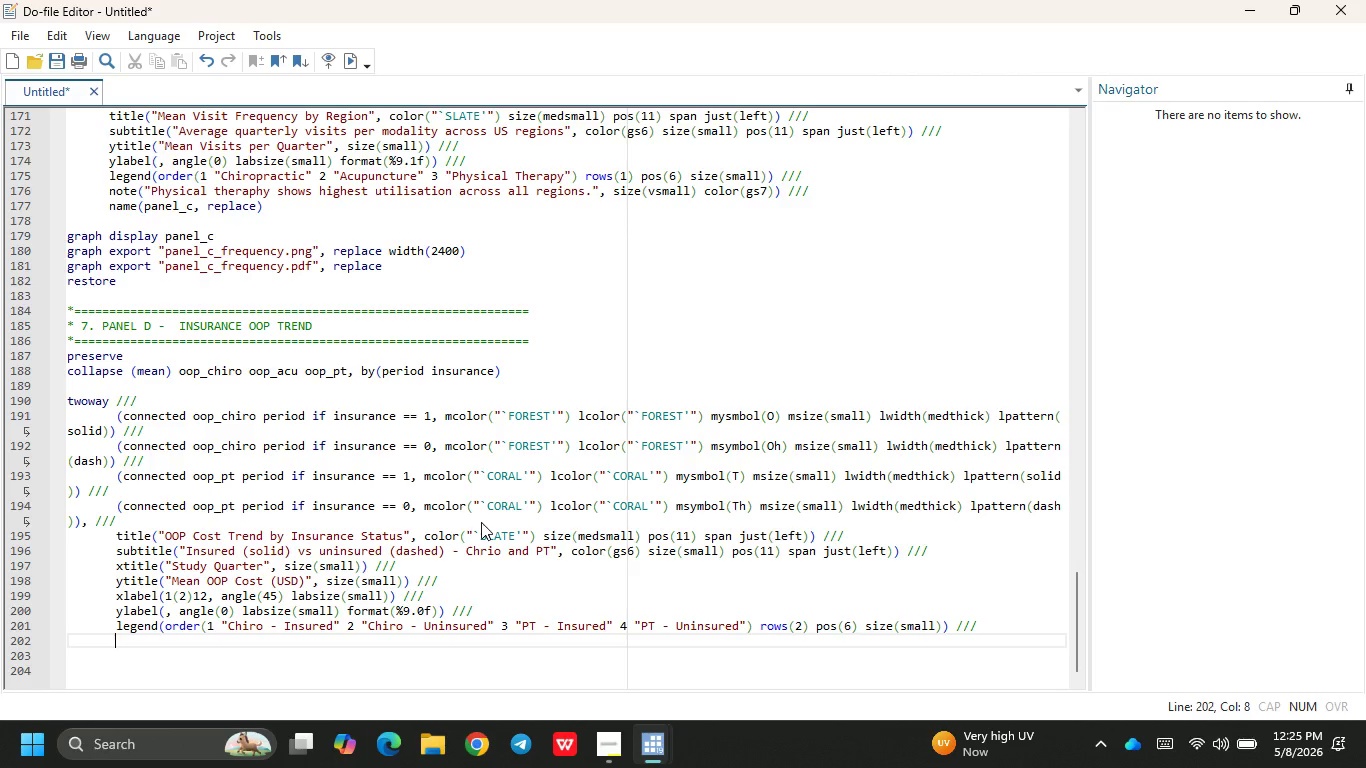 
type(nore)
key(Backspace)
key(Backspace)
type(te("I)
key(Backspace)
type(Unin)
 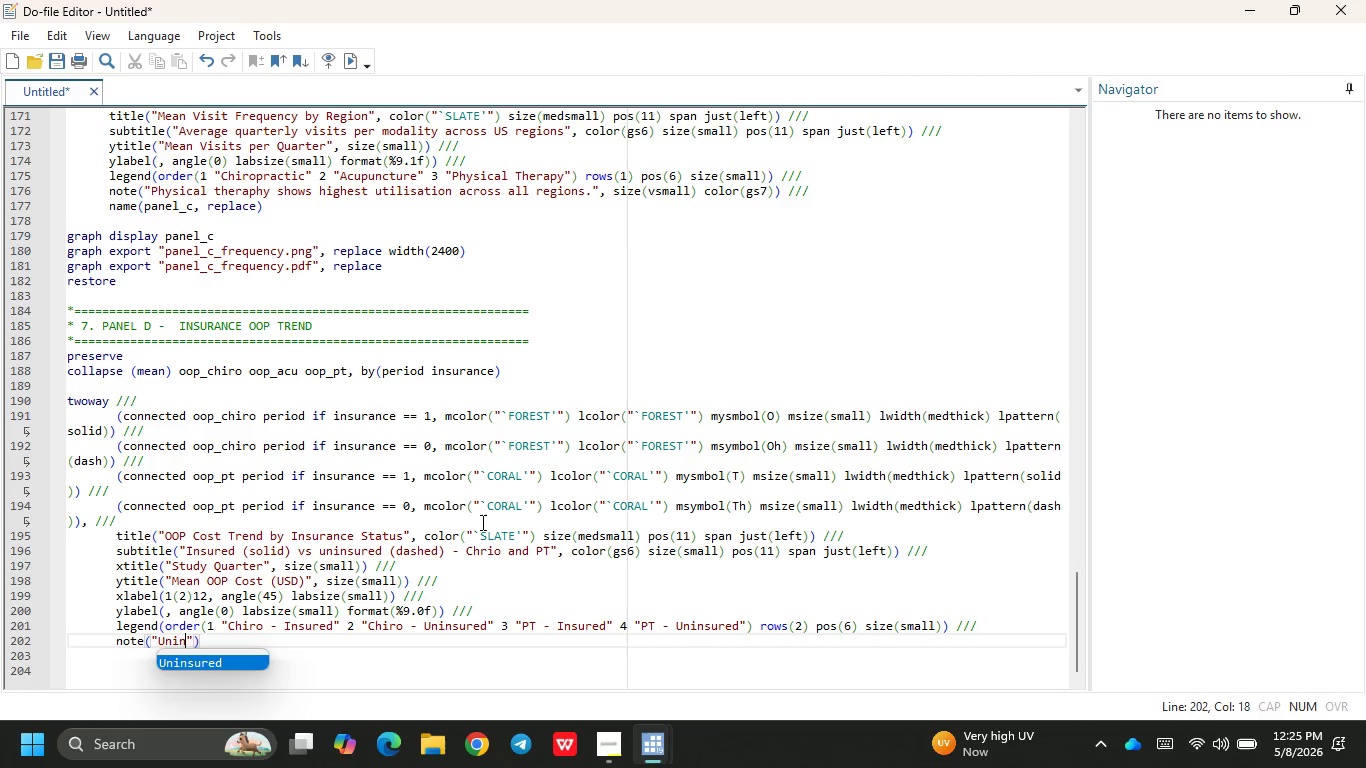 
key(Enter)
 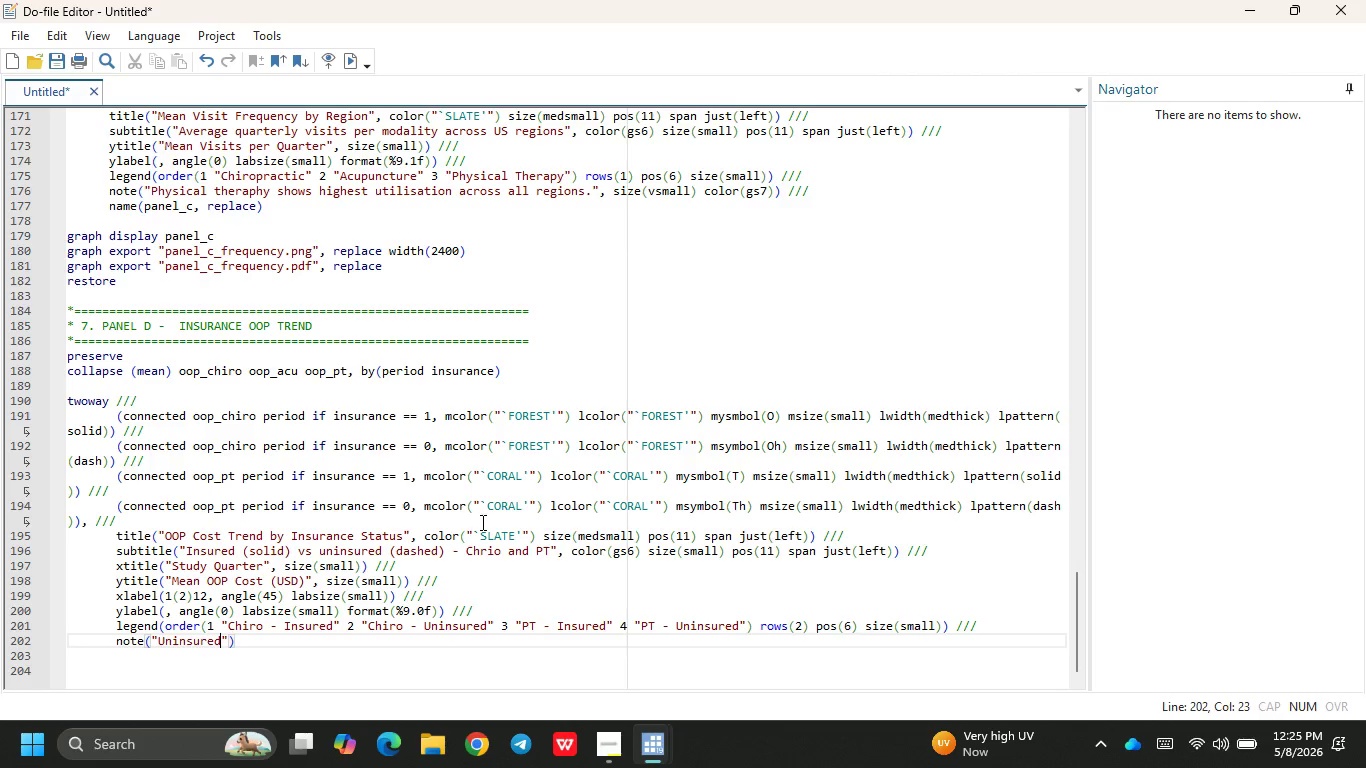 
type( pai)
key(Backspace)
type(tire)
key(Backspace)
key(Backspace)
key(Backspace)
type(e)
key(Backspace)
key(Backspace)
type(tients face substi)
key(Backspace)
type(aintially )
 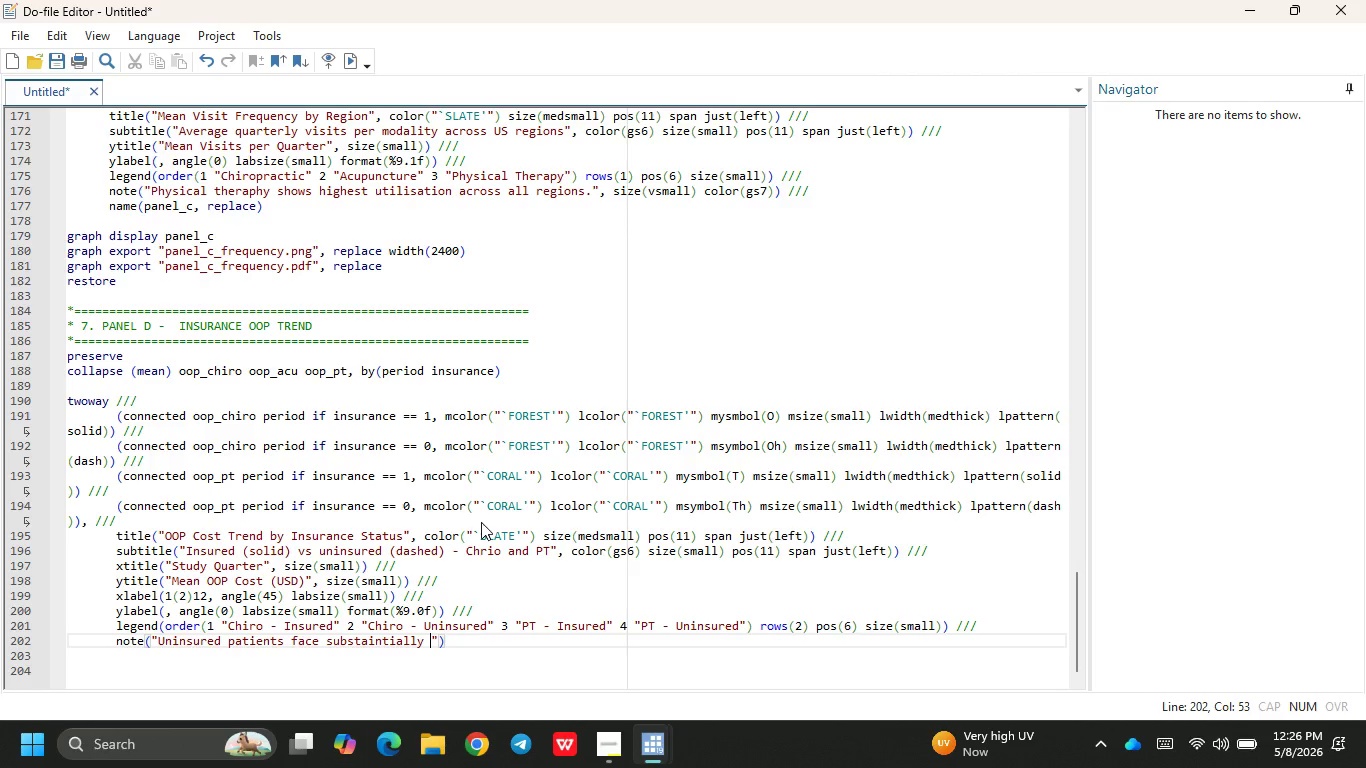 
wait(17.98)
 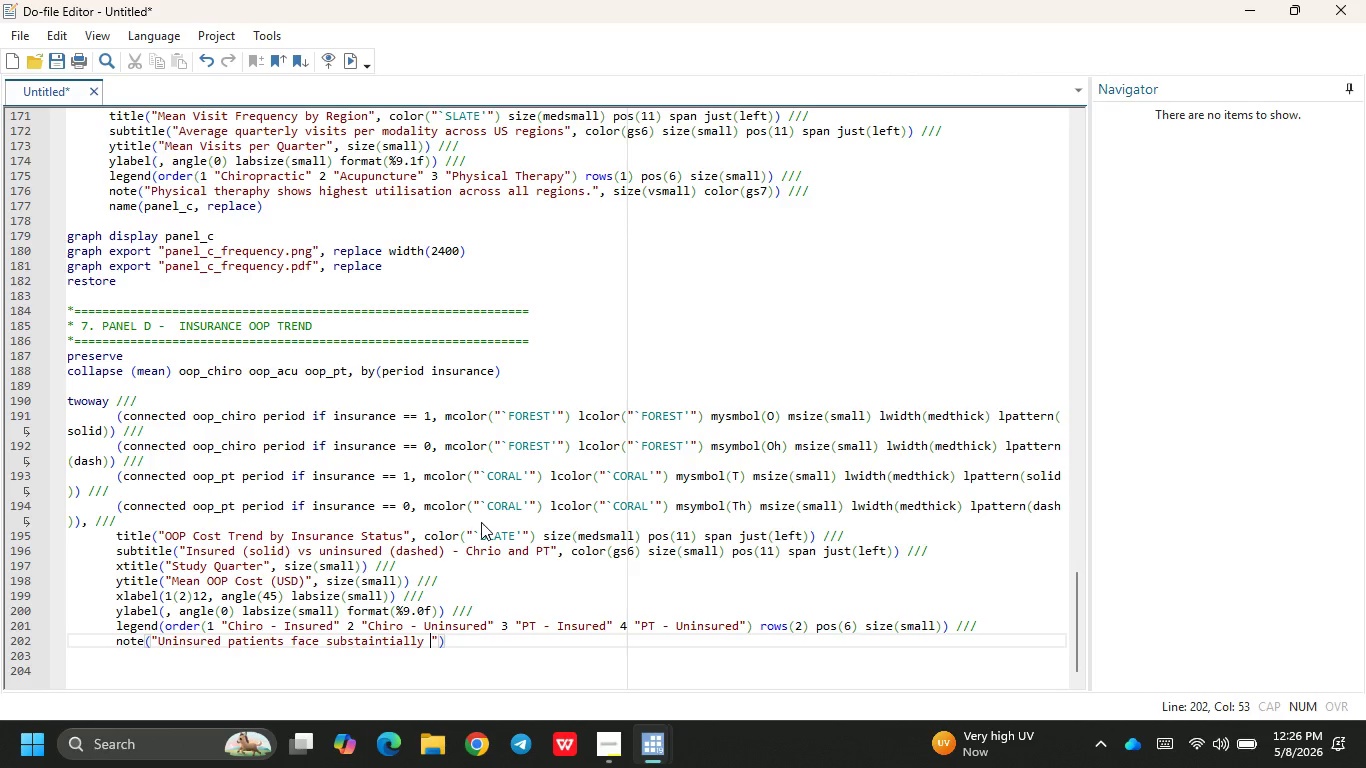 
type(higher OOP B)
key(Backspace)
type(burden across both modalities )
key(Backspace)
type(.)
 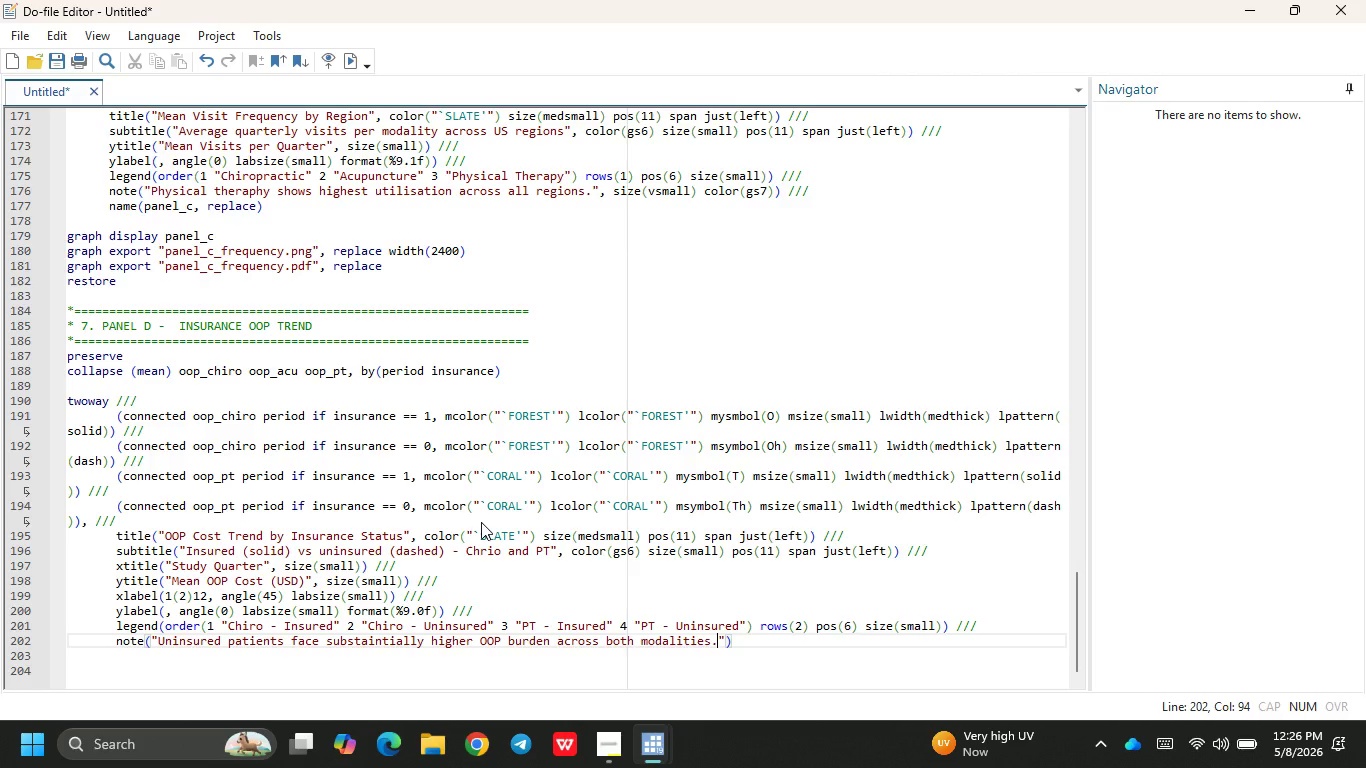 
key(ArrowRight)
 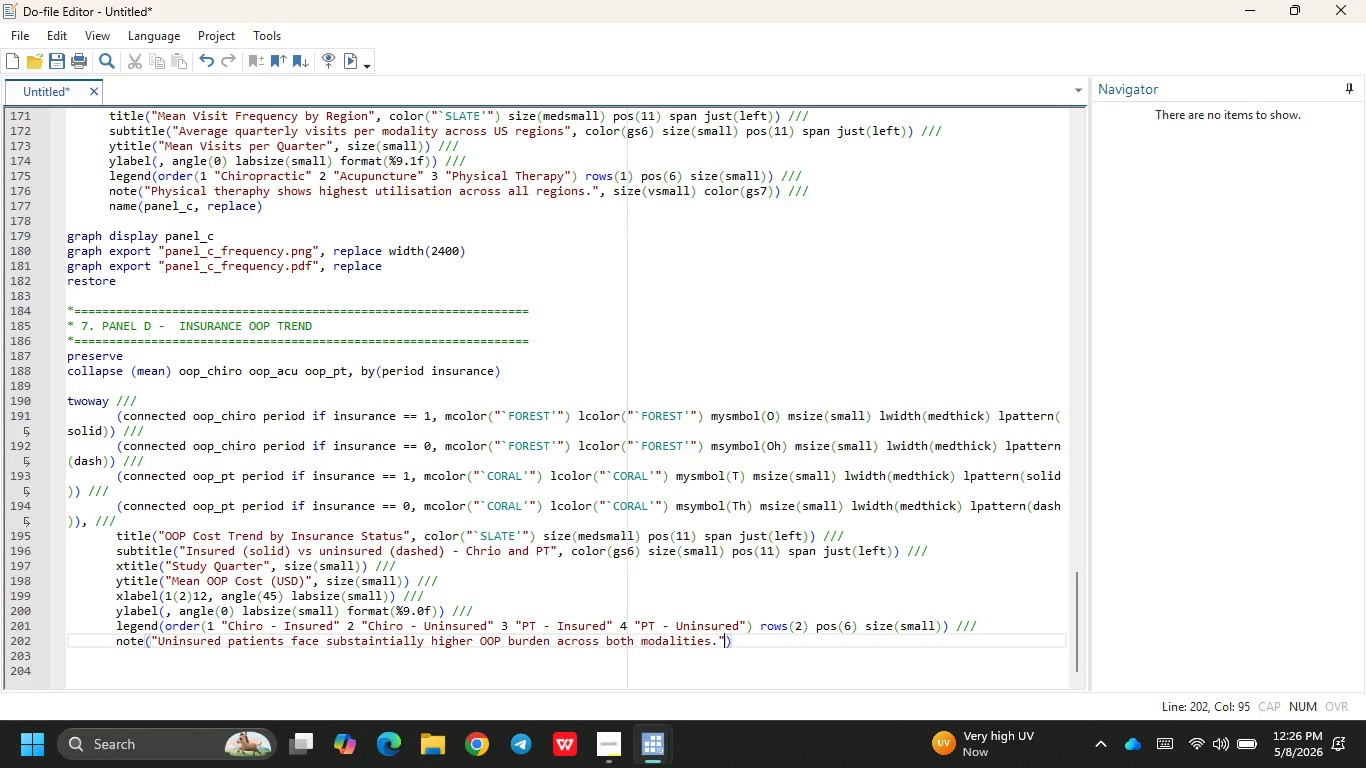 
type(, size(vsmall)
 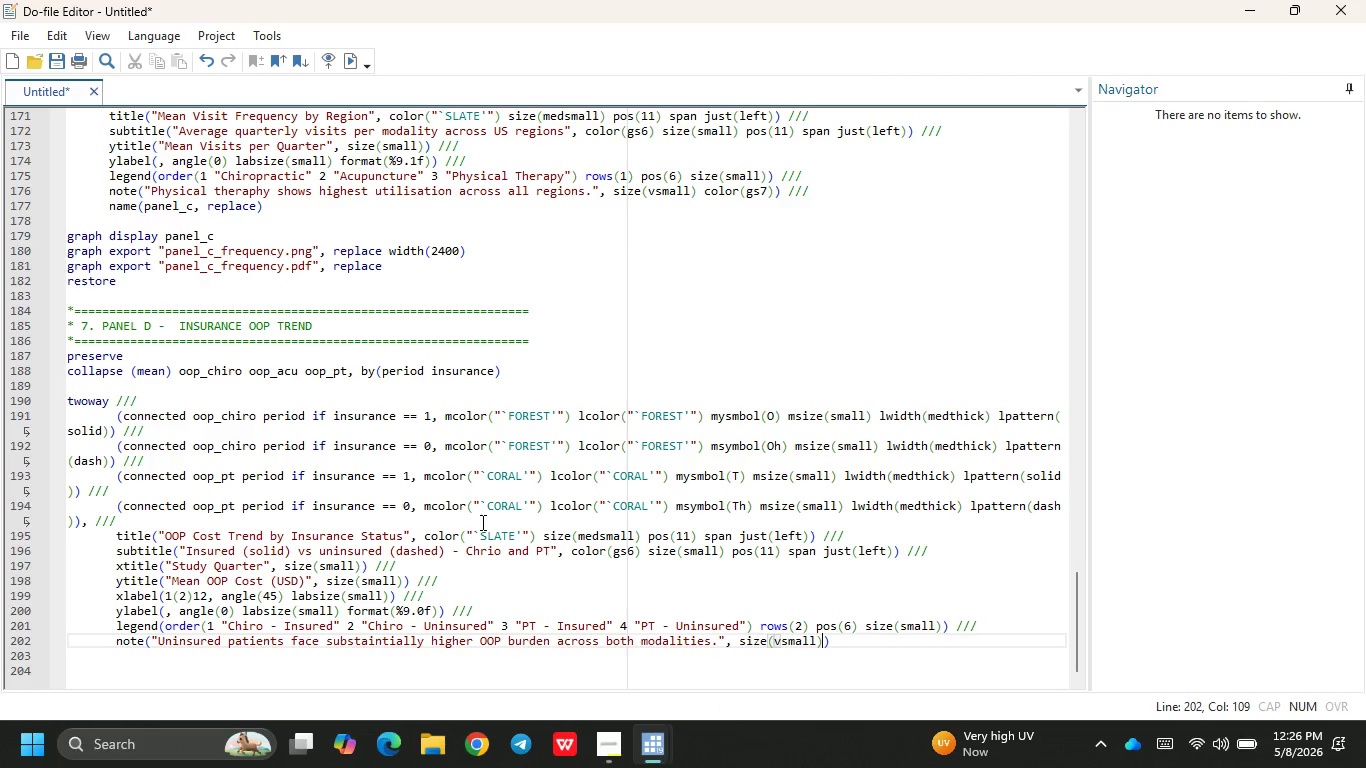 
 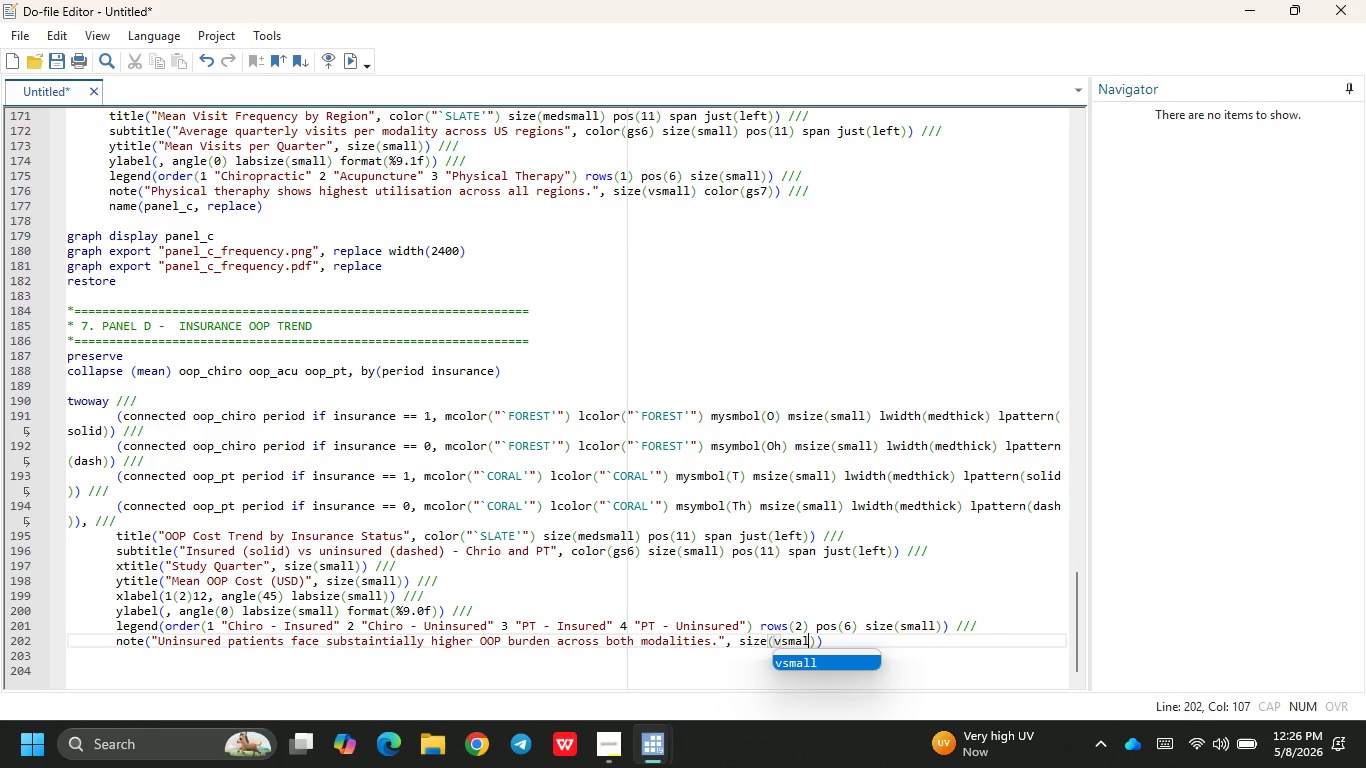 
key(ArrowRight)
 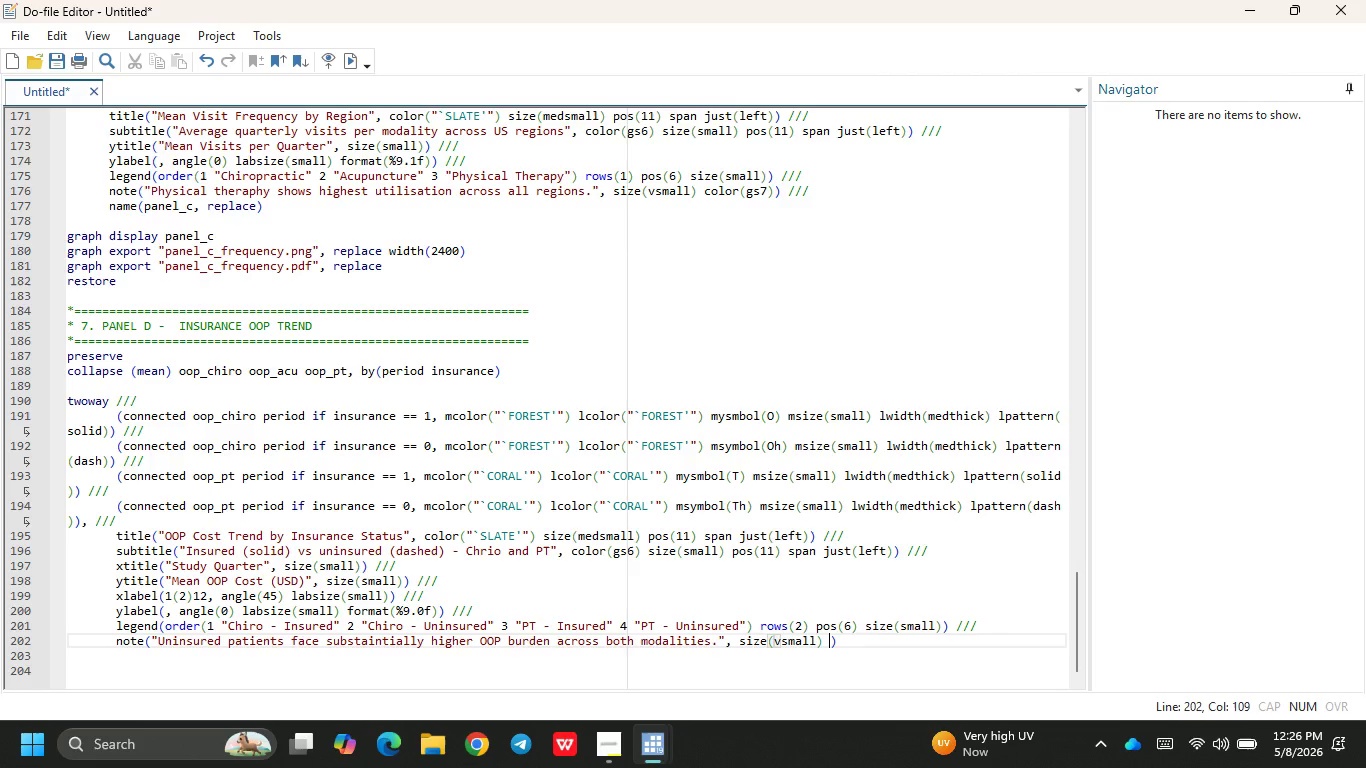 
type( c)
key(Backspace)
type(color(gd)
key(Backspace)
type(s8)
key(Backspace)
type(7)
 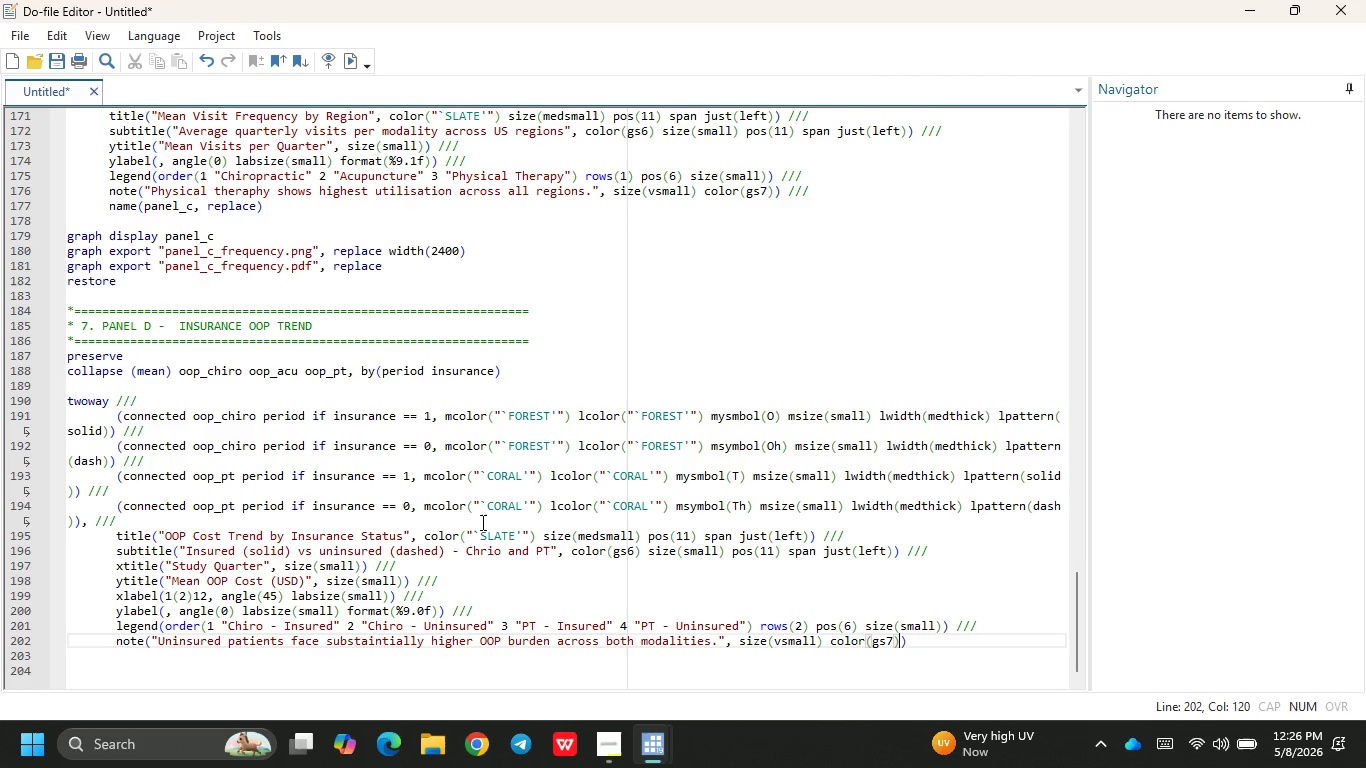 
 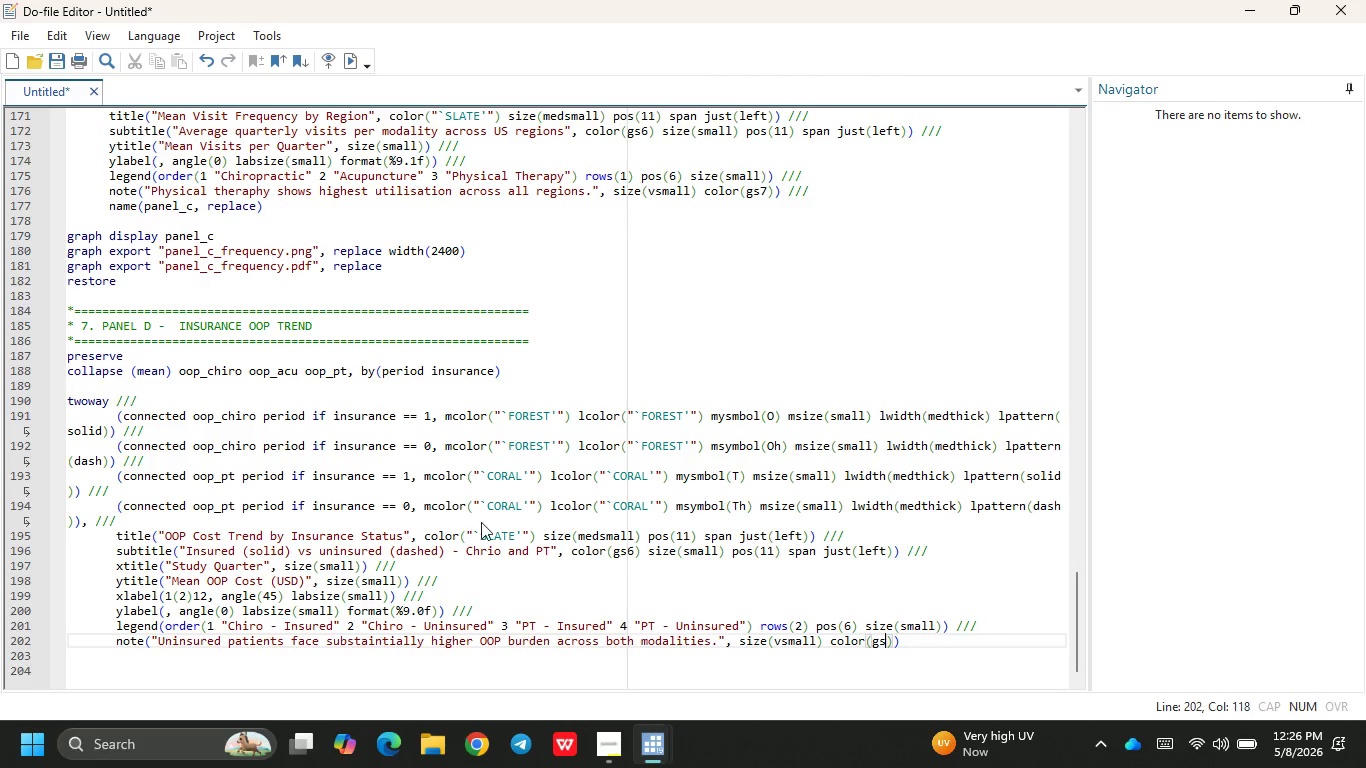 
key(ArrowRight)
 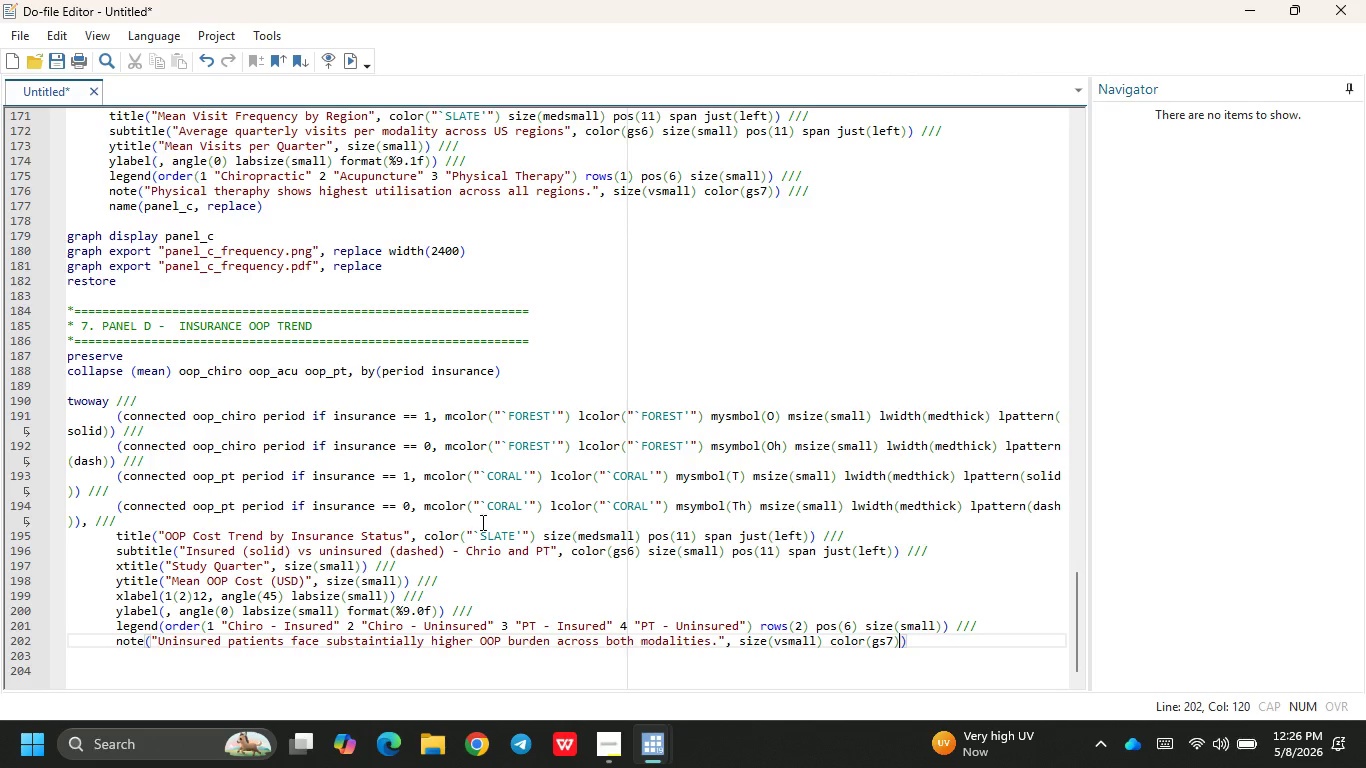 
key(ArrowRight)
 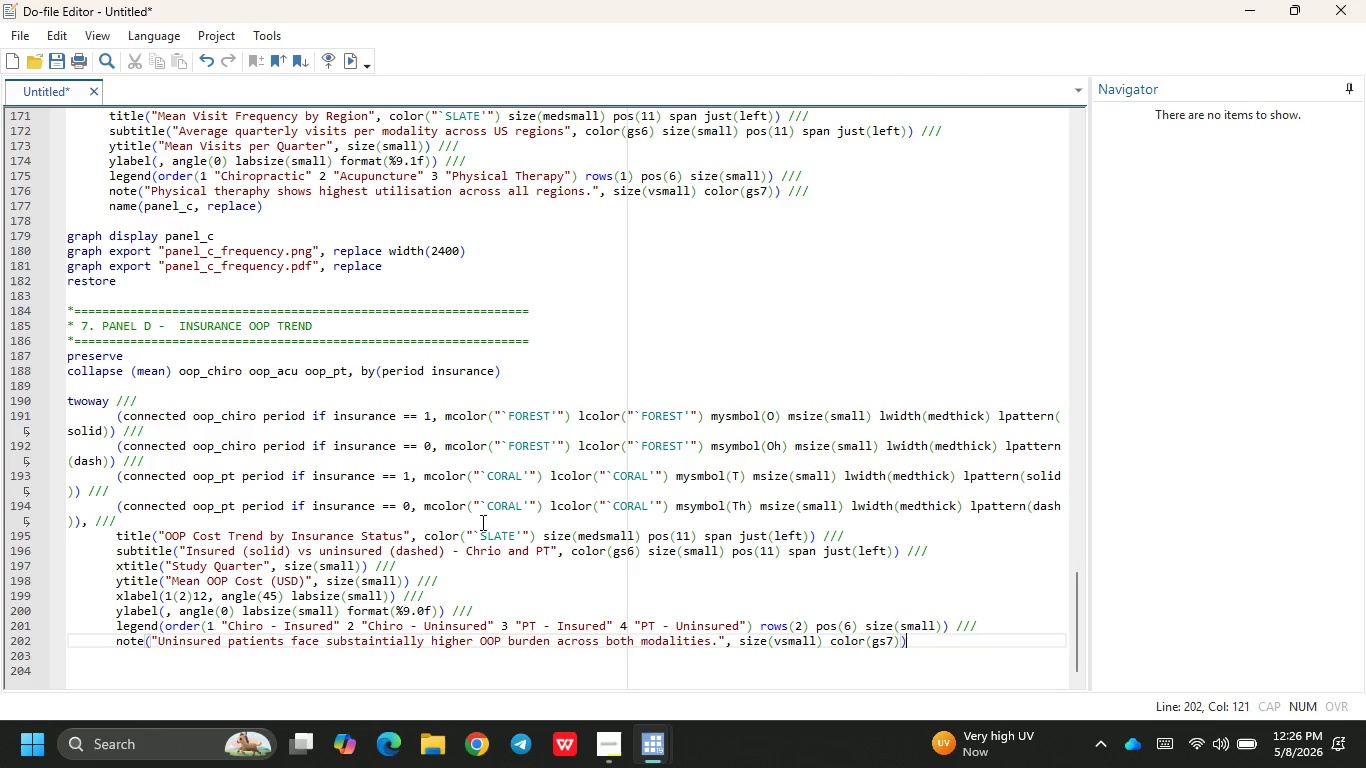 
key(Space)
 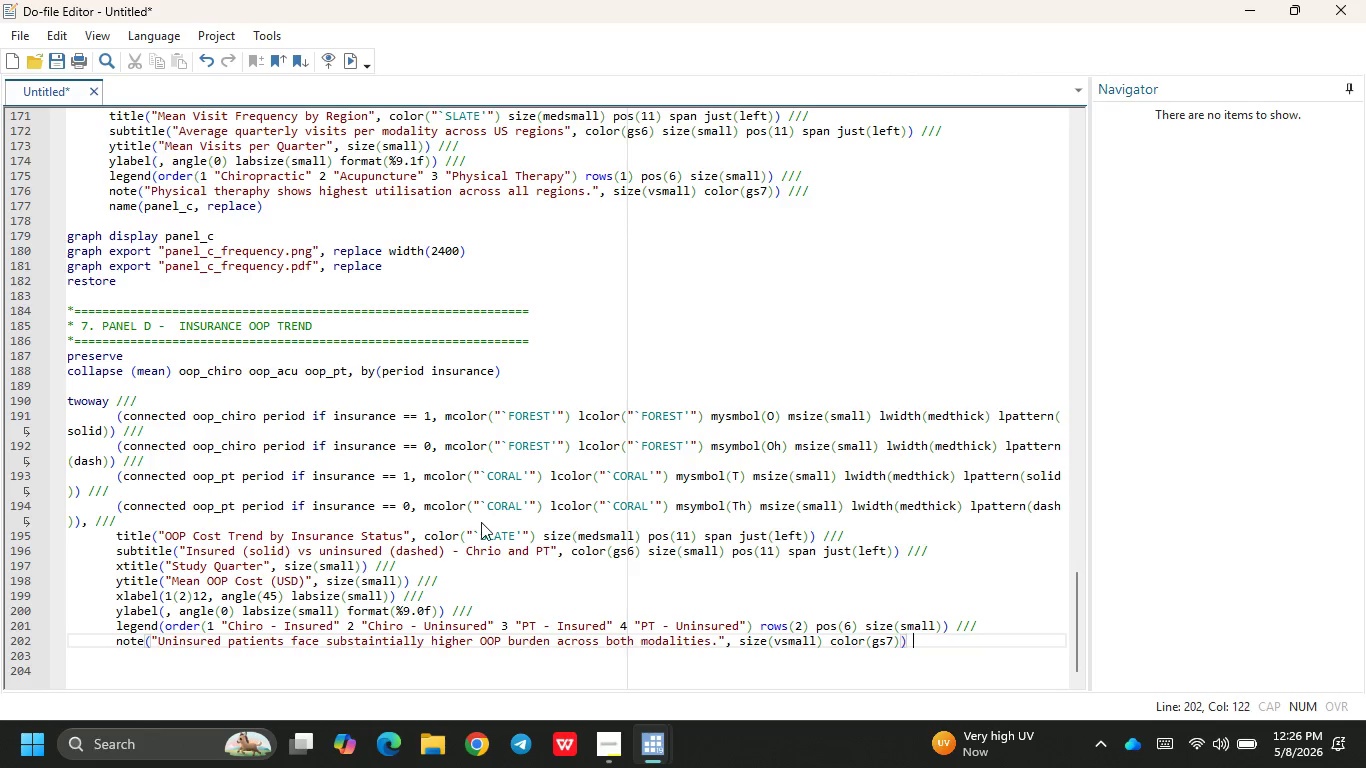 
key(Period)
 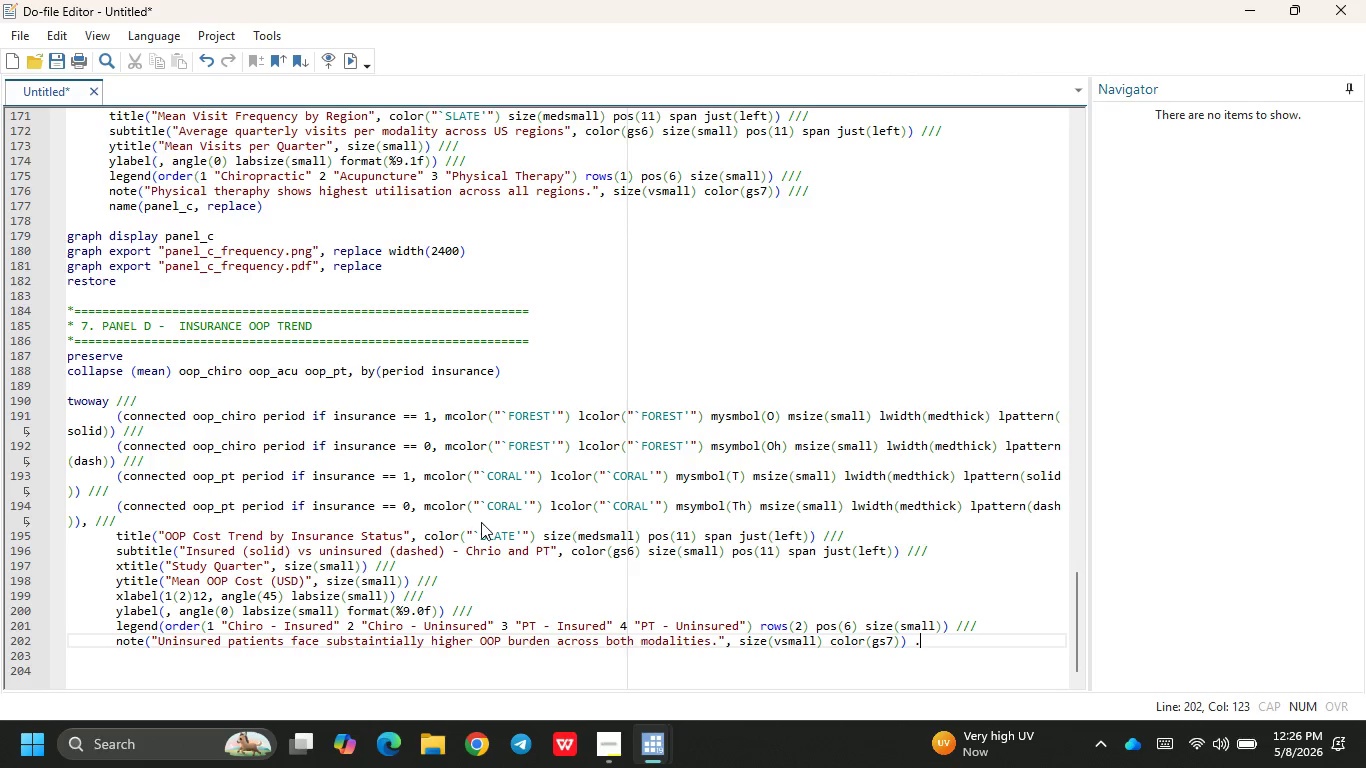 
key(Backspace)
 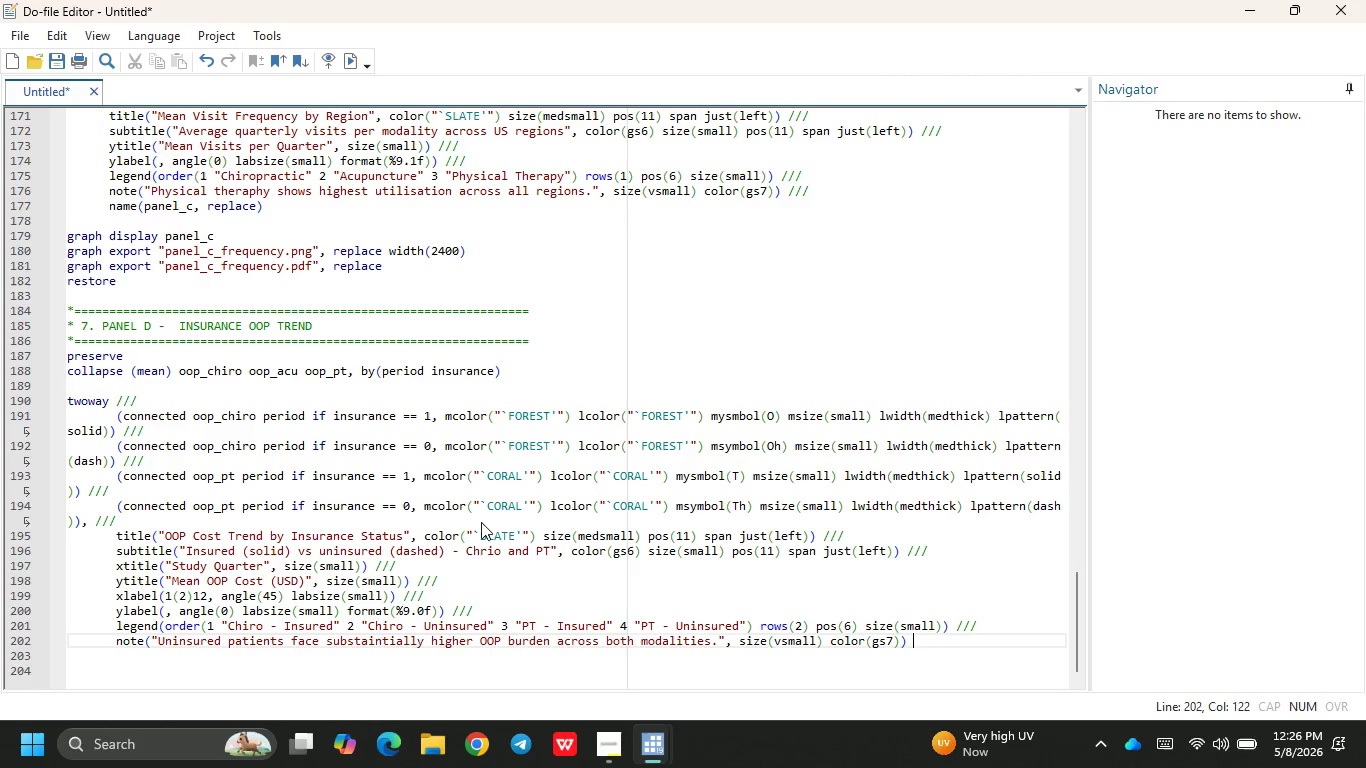 
key(Slash)
 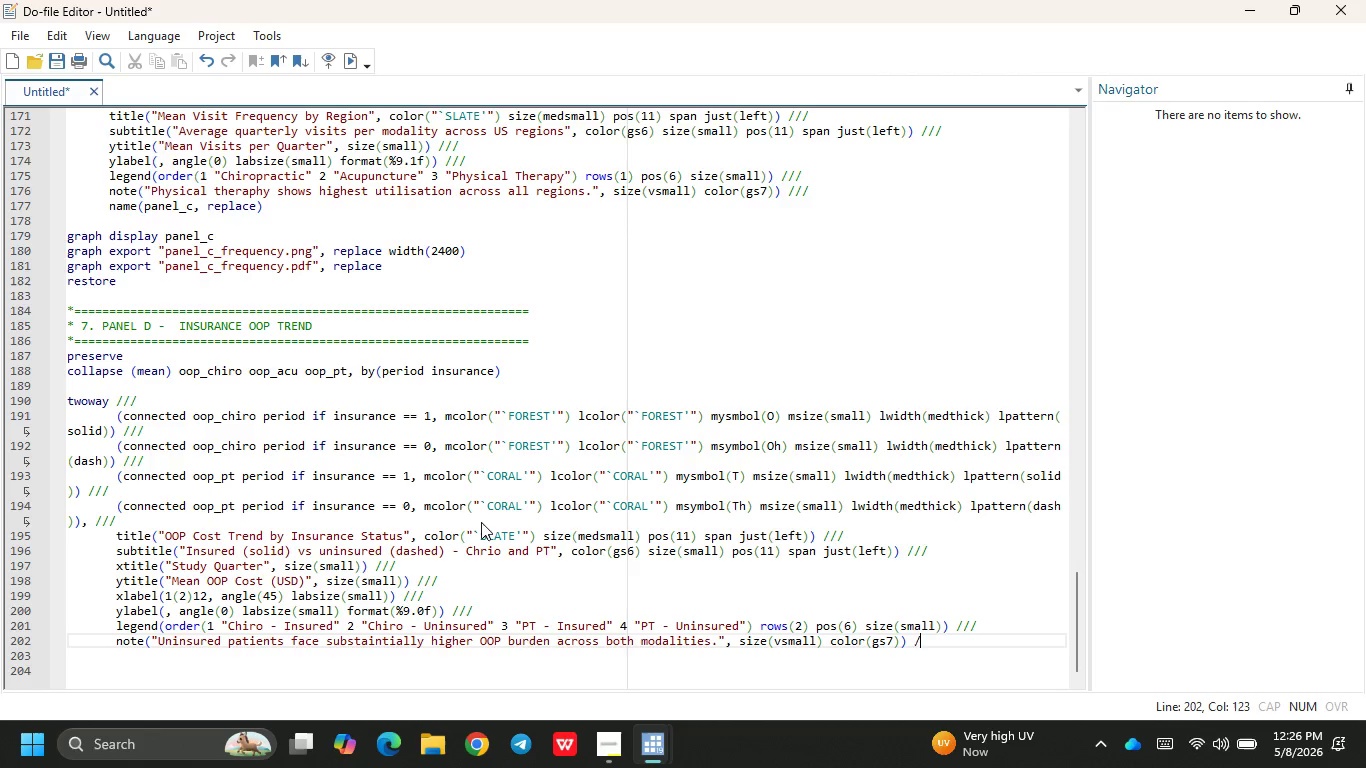 
key(Slash)
 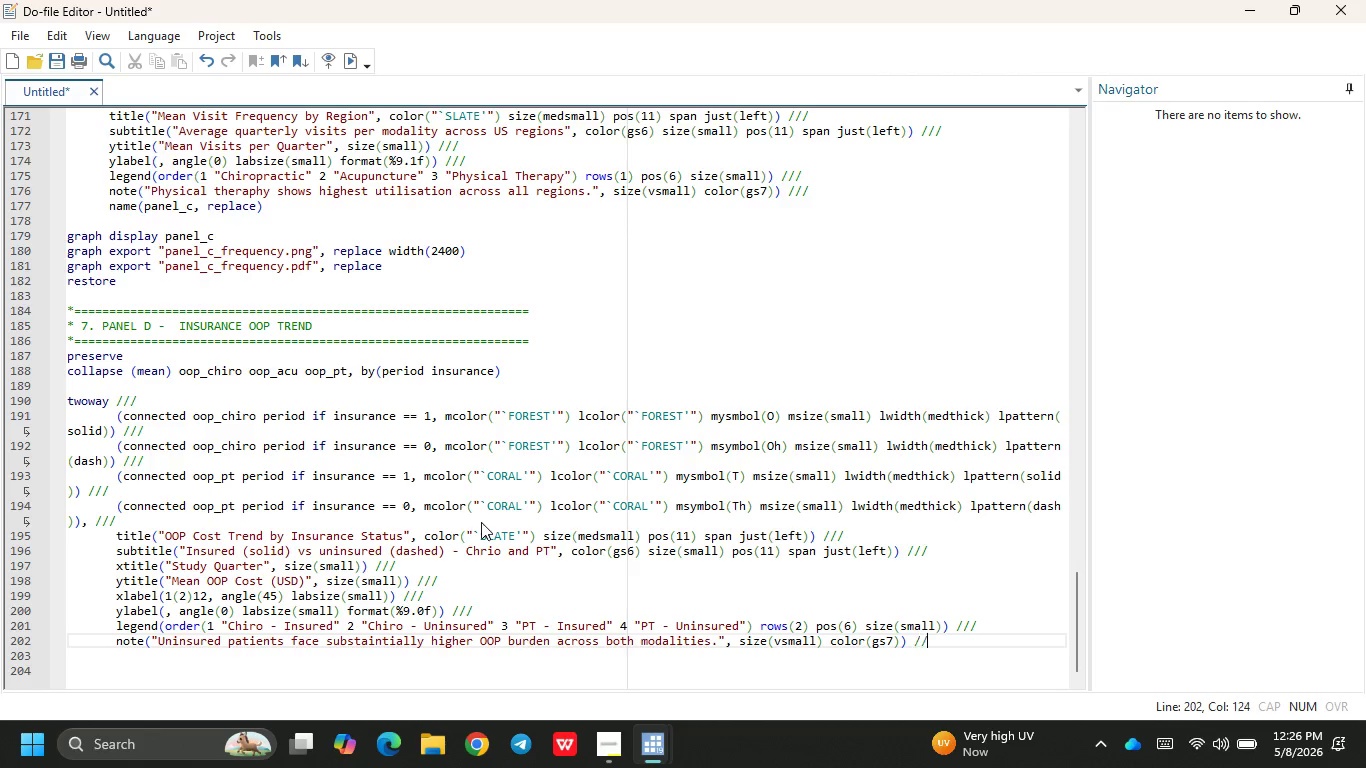 
key(Slash)
 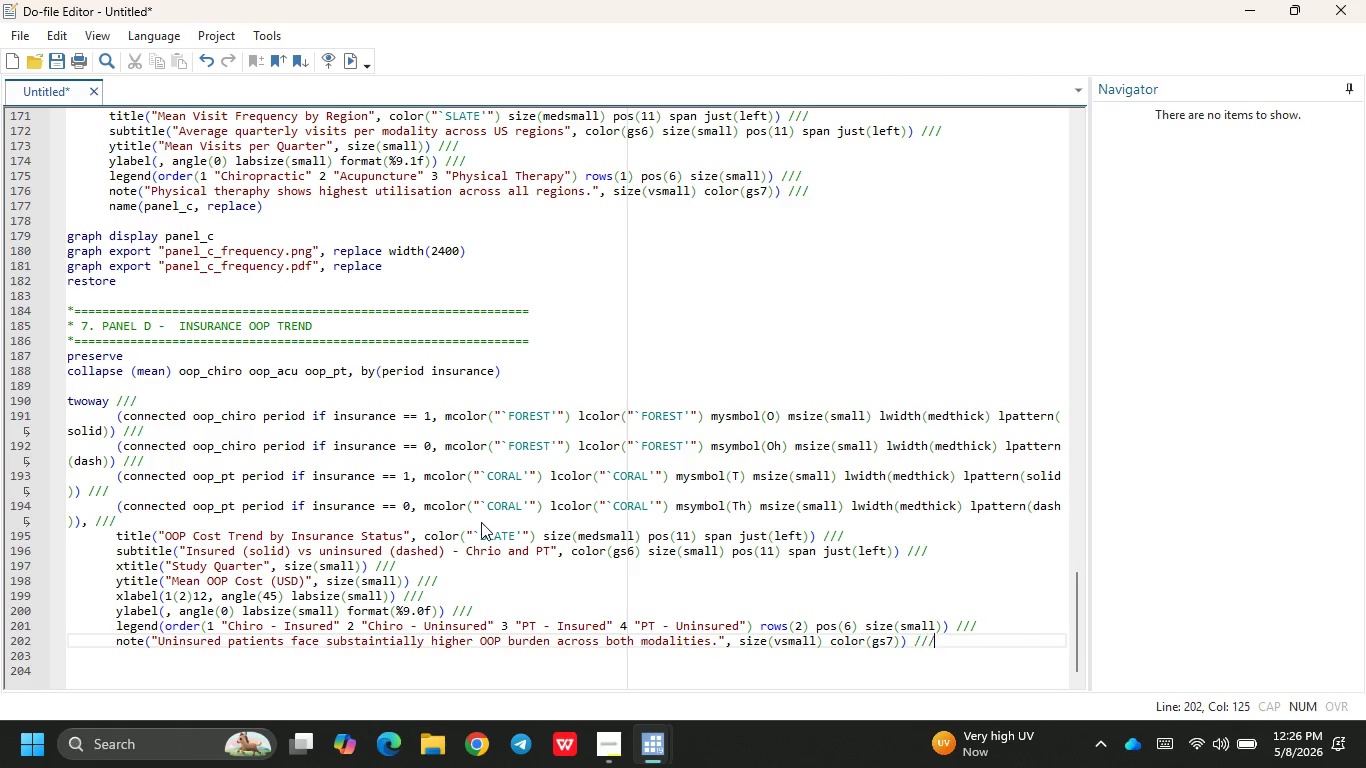 
key(Enter)
 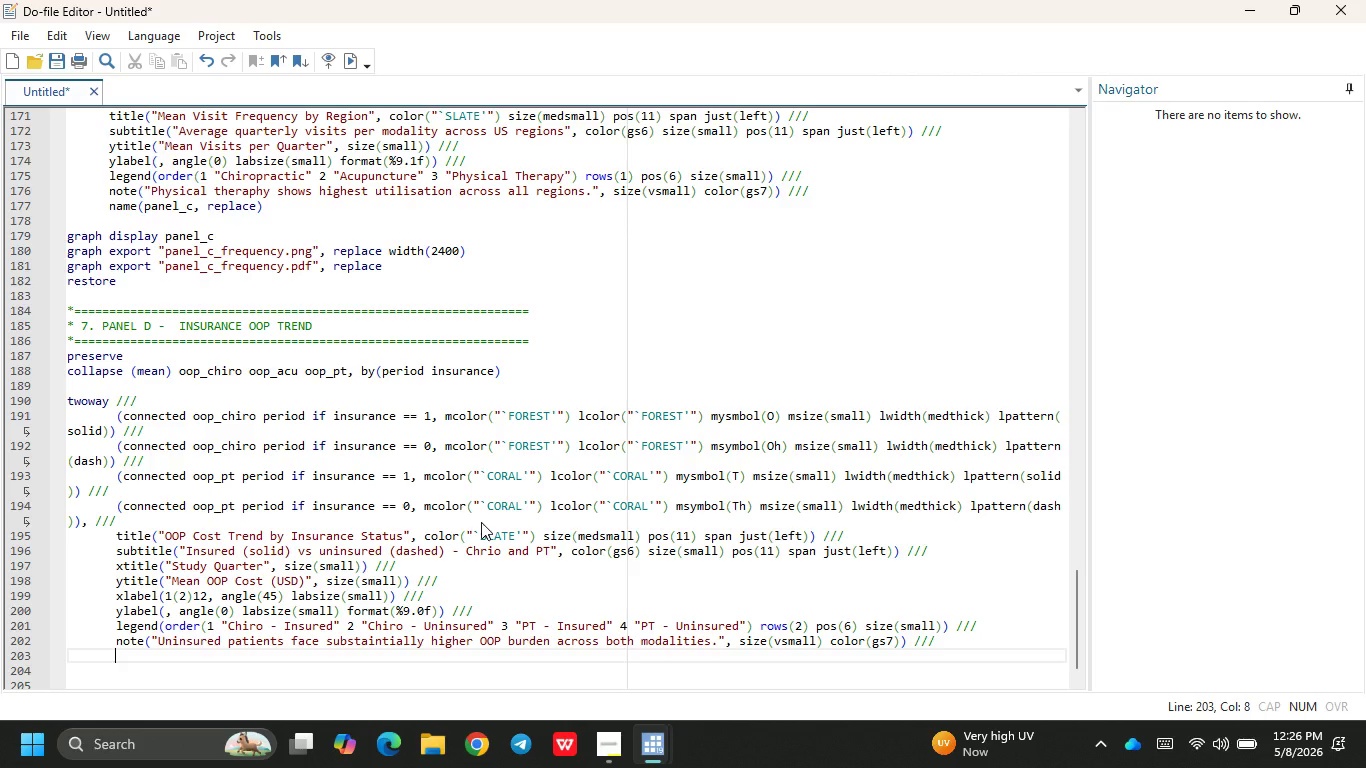 
type(name(an)
key(Backspace)
key(Backspace)
type(panel)d)
key(Backspace)
key(Backspace)
type())
key(Backspace)
type(_d))
 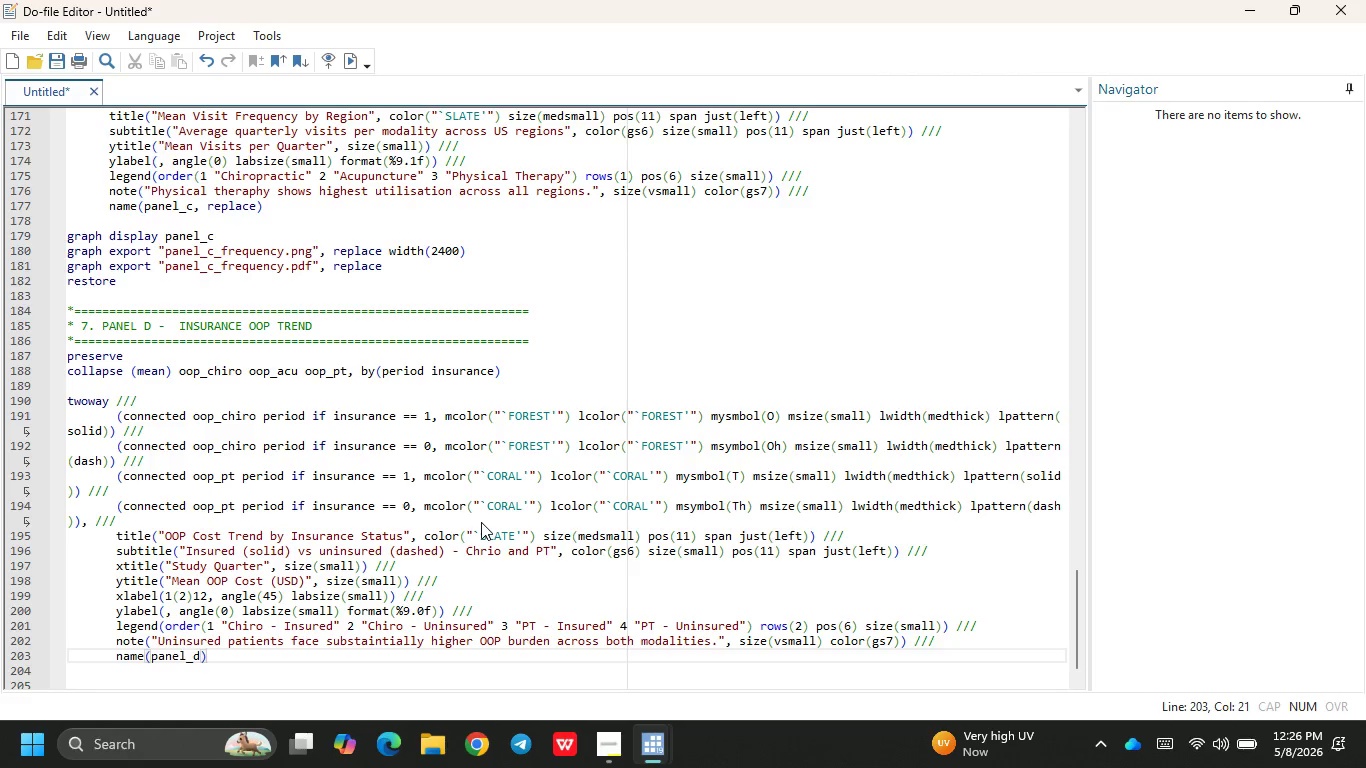 
key(ArrowLeft)
 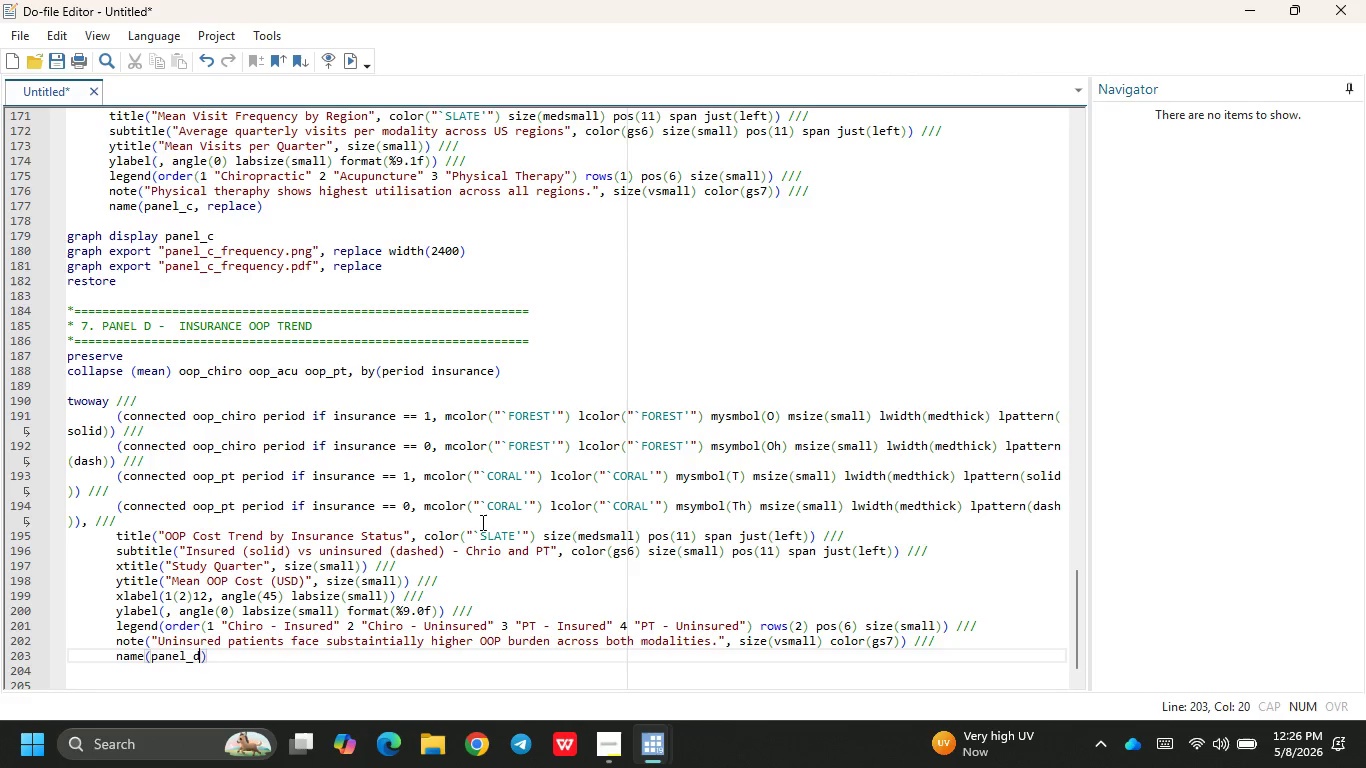 
type( )
key(Backspace)
type(, replace)
 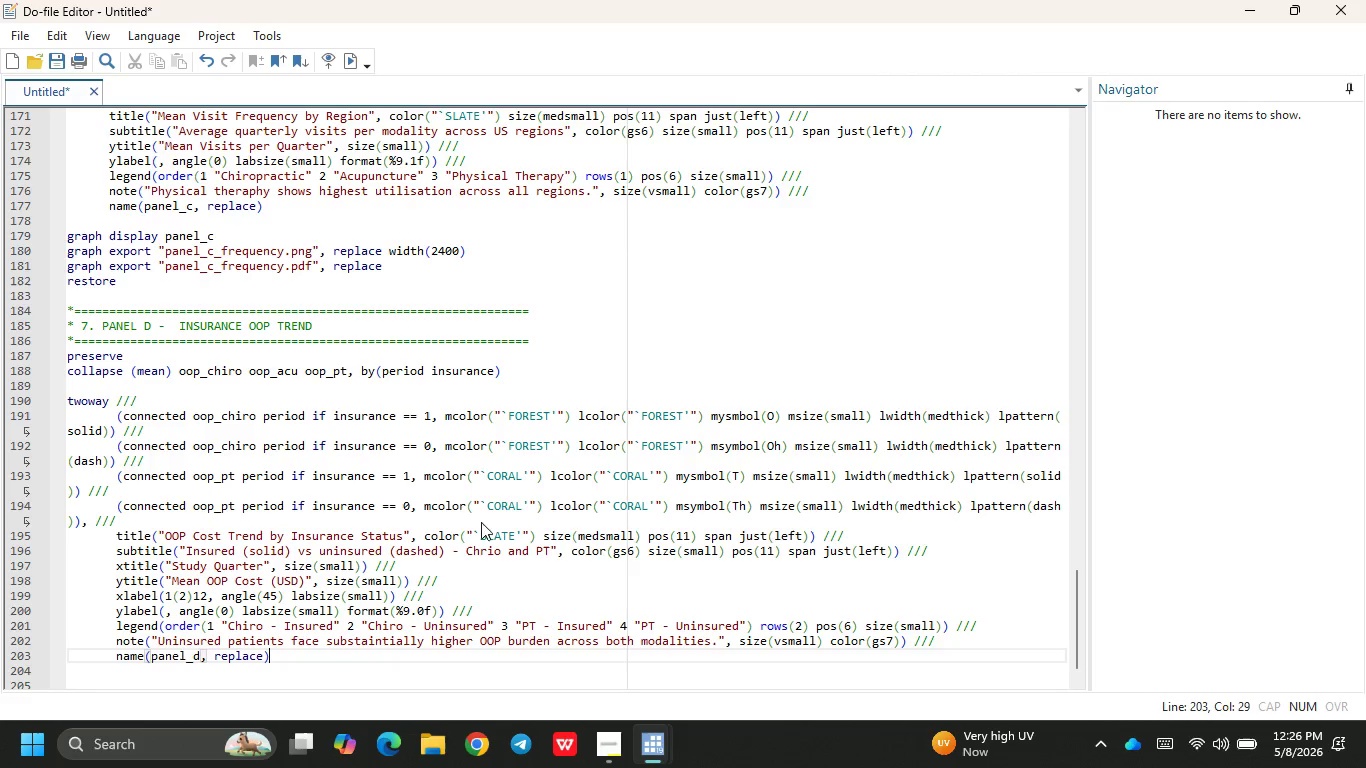 
key(ArrowRight)
 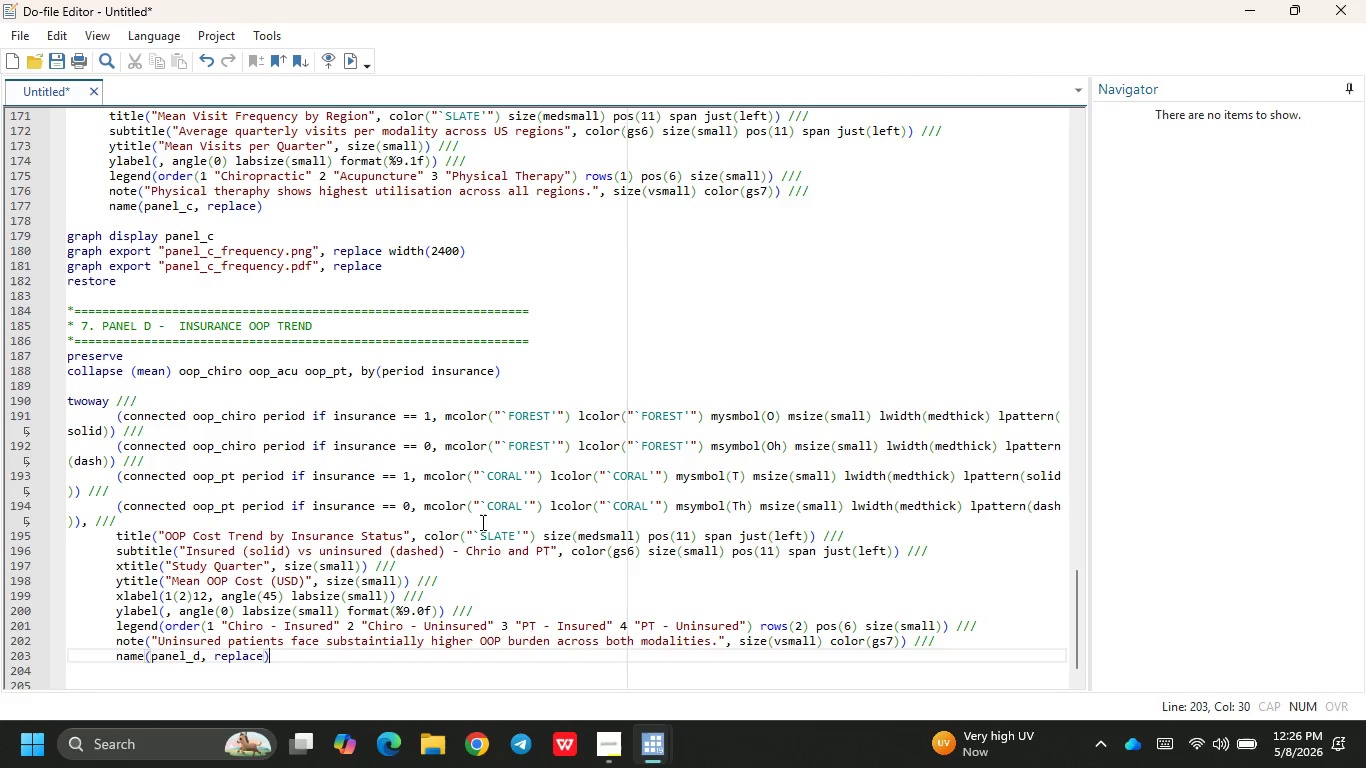 
key(Enter)
 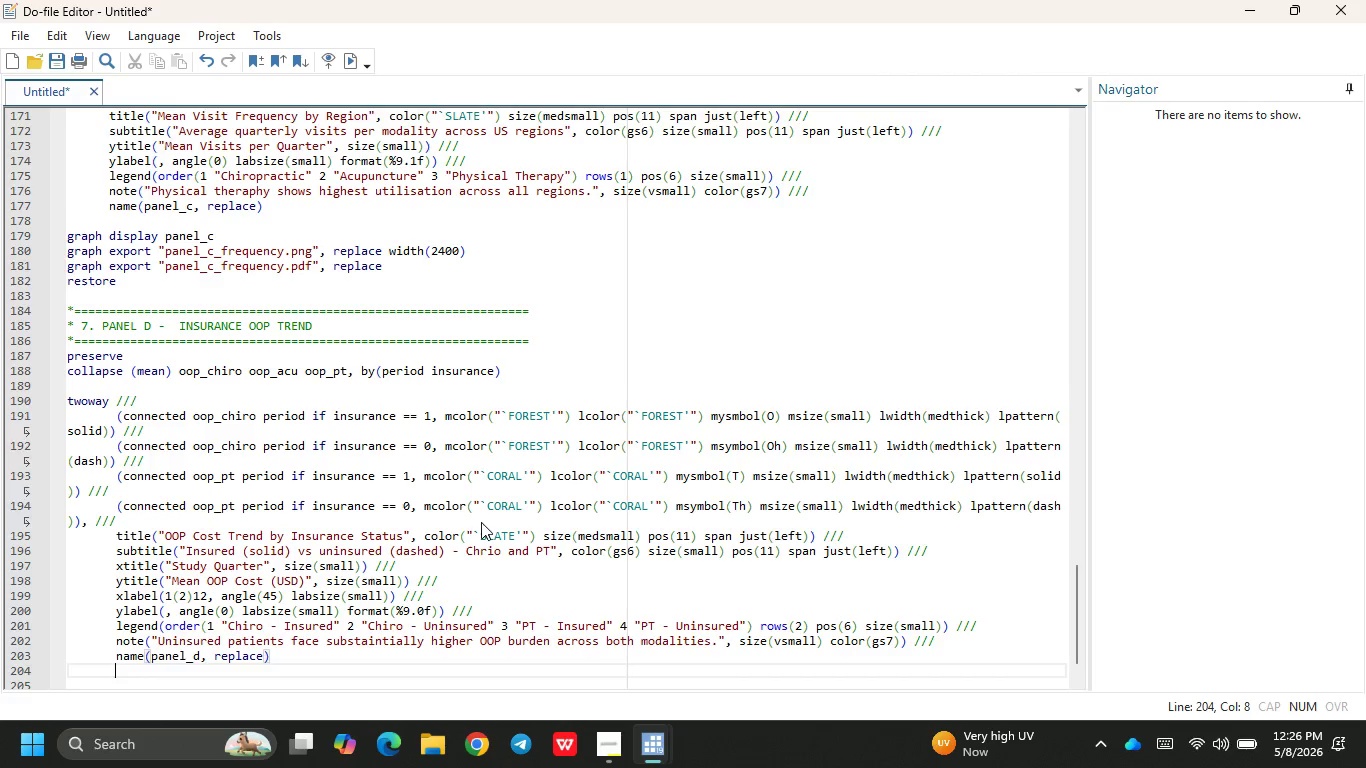 
key(Enter)
 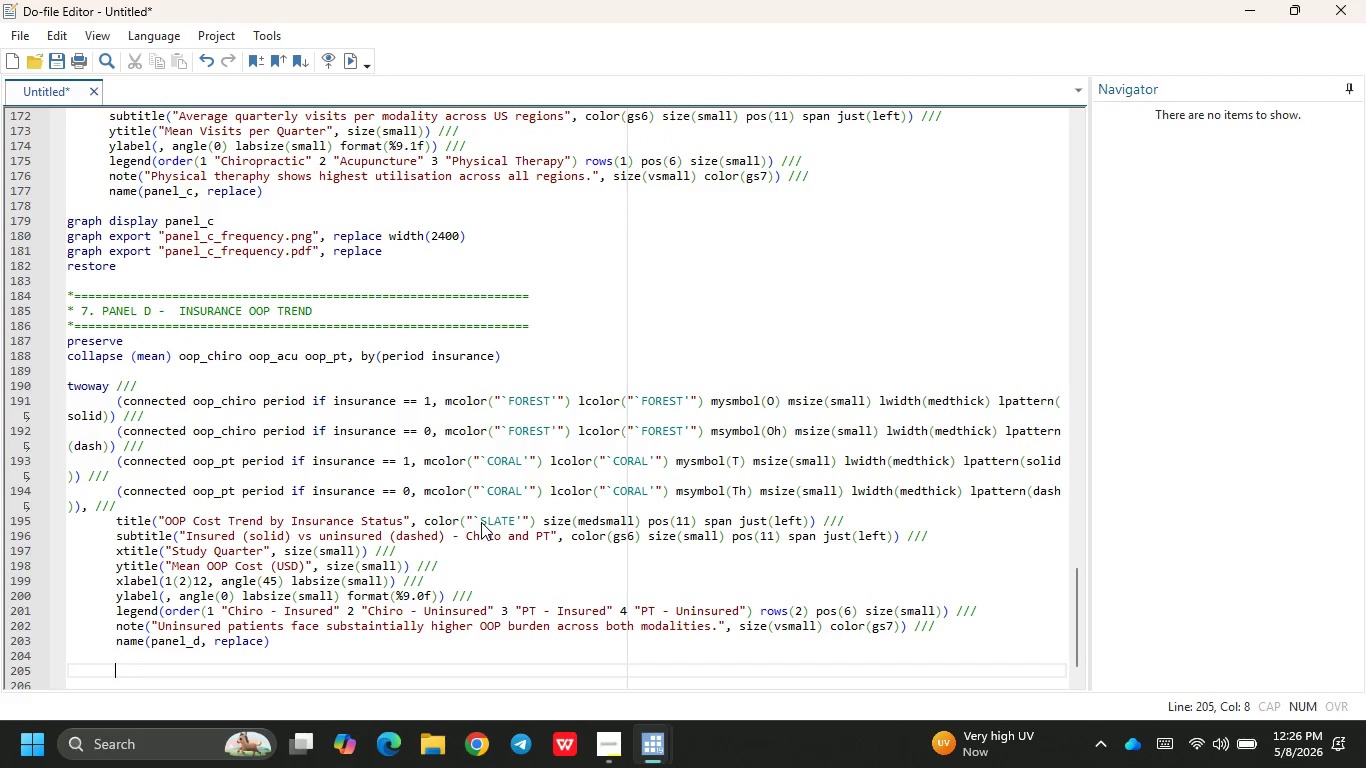 
key(G)
 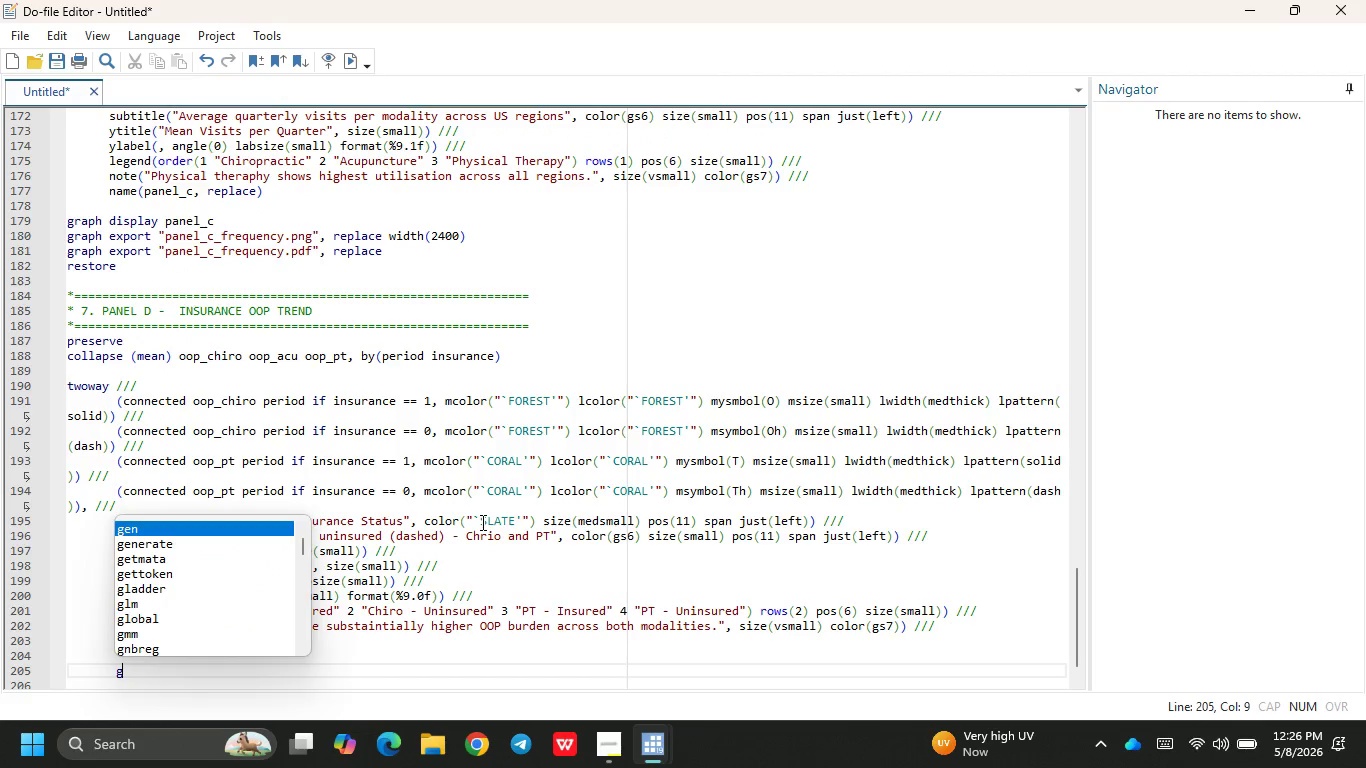 
key(Backspace)
 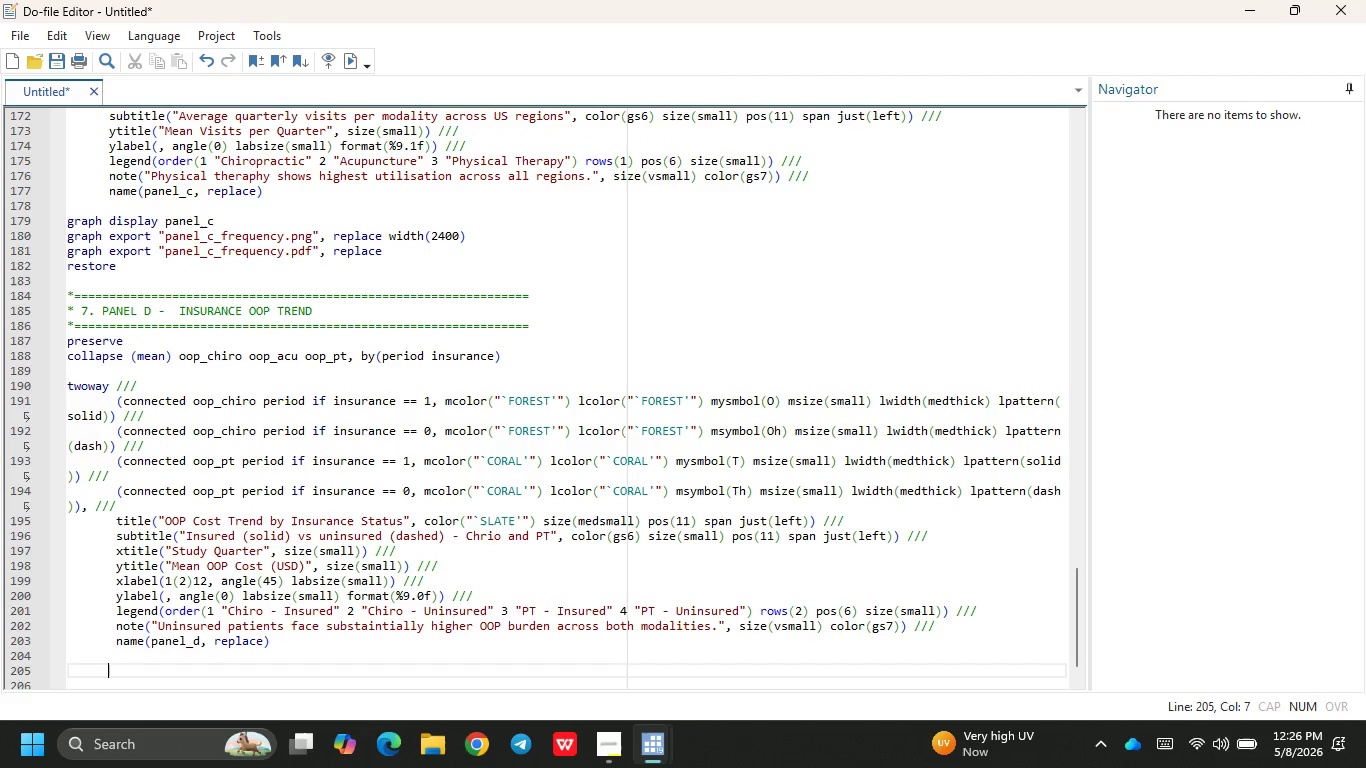 
key(Backspace)
 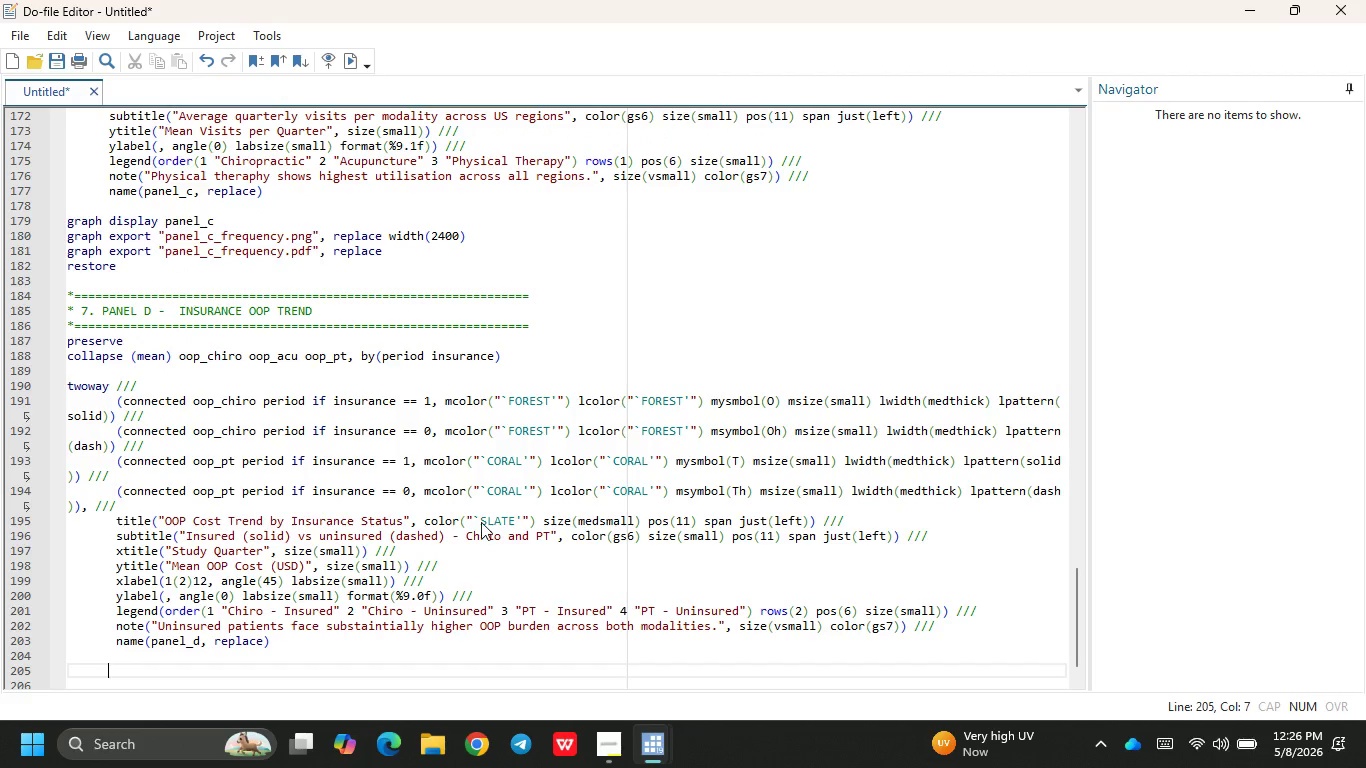 
key(Backspace)
 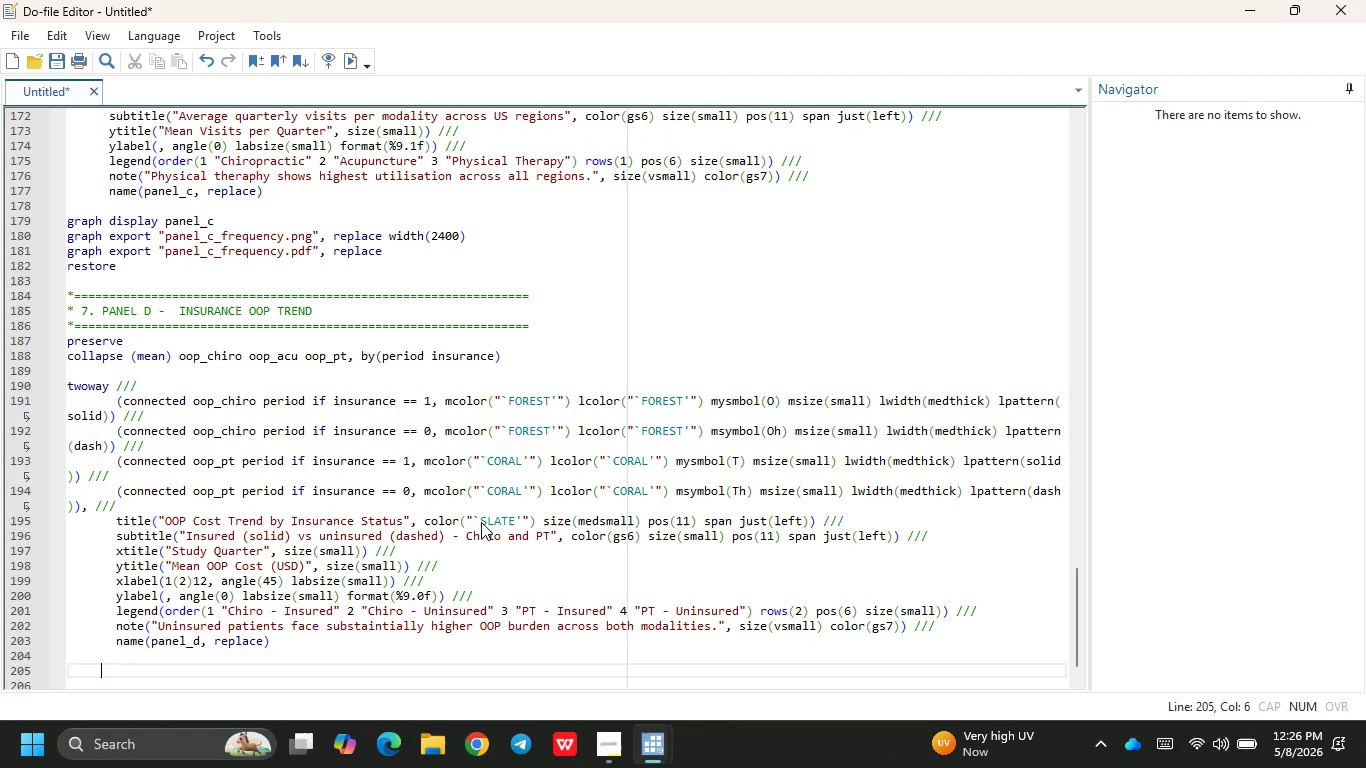 
key(Backspace)
 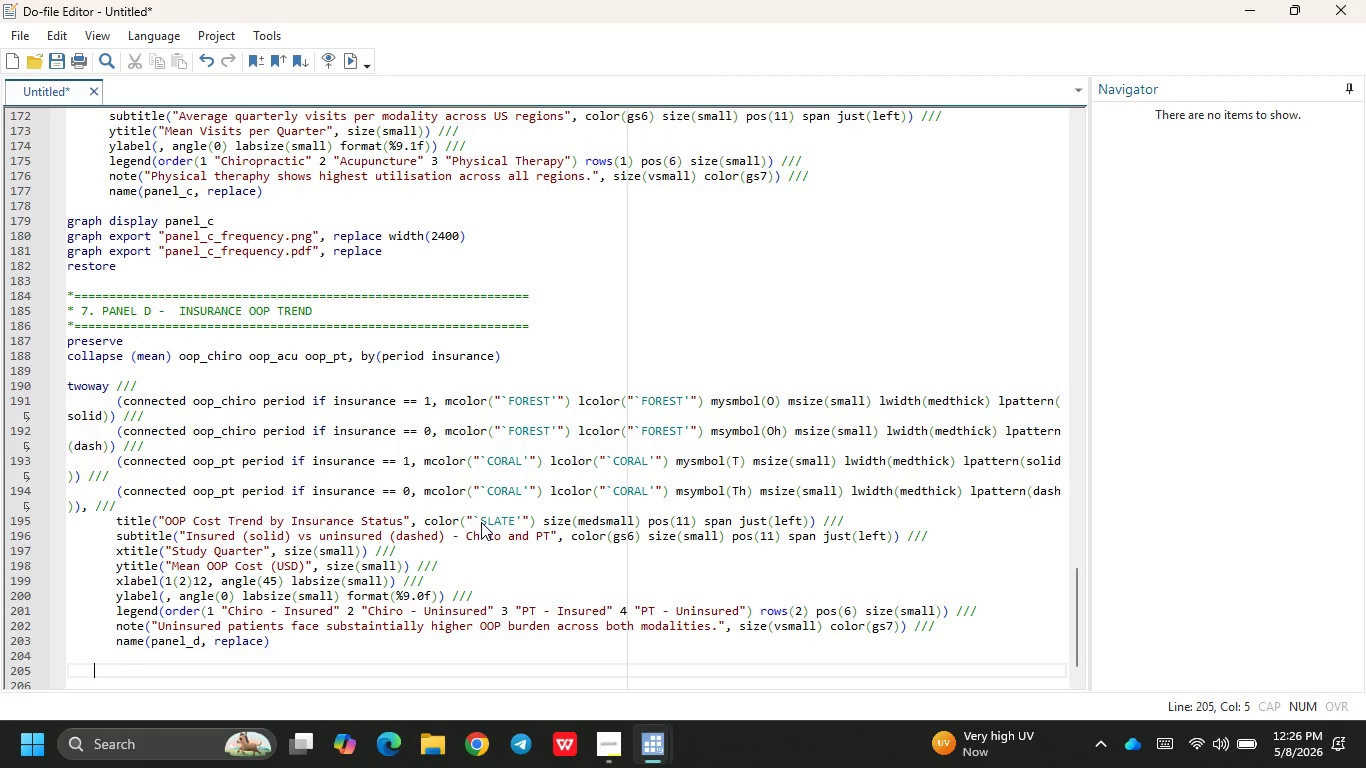 
key(Backspace)
 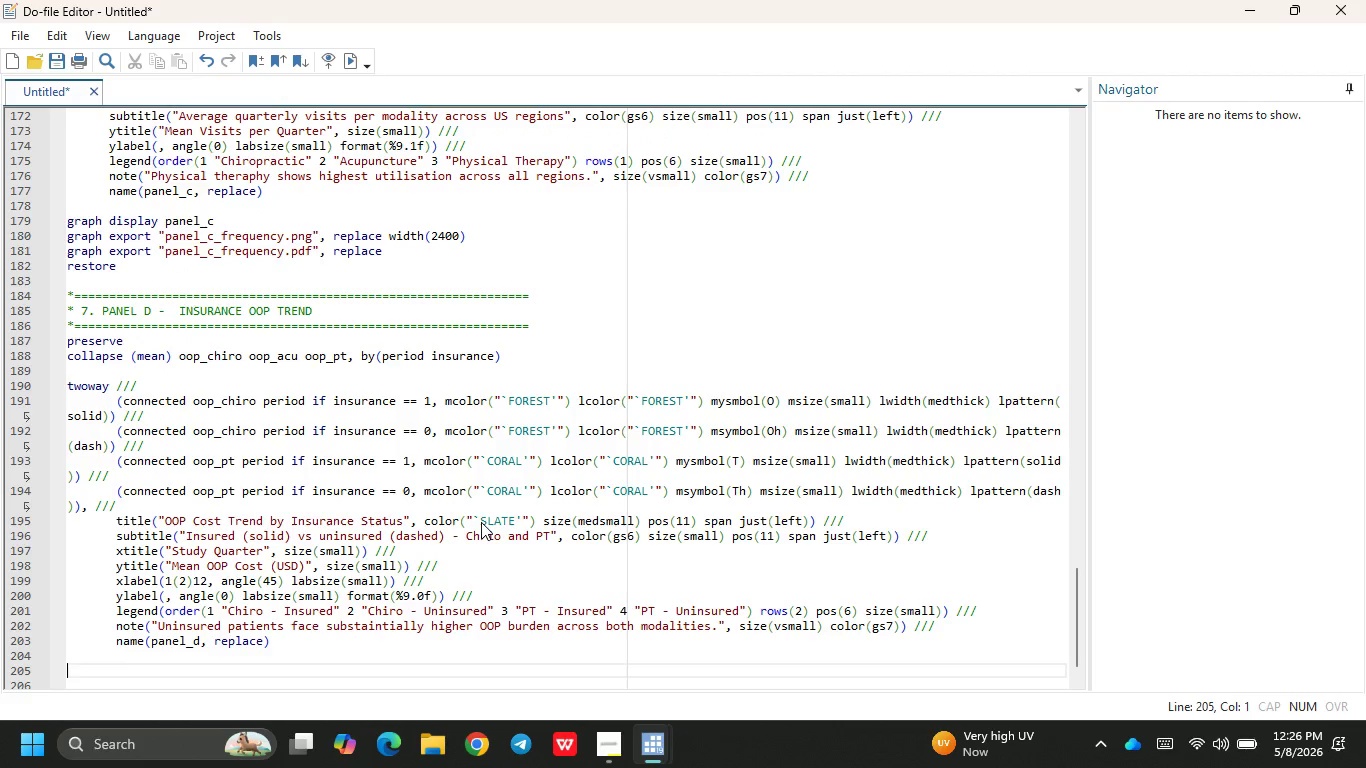 
key(Backspace)
 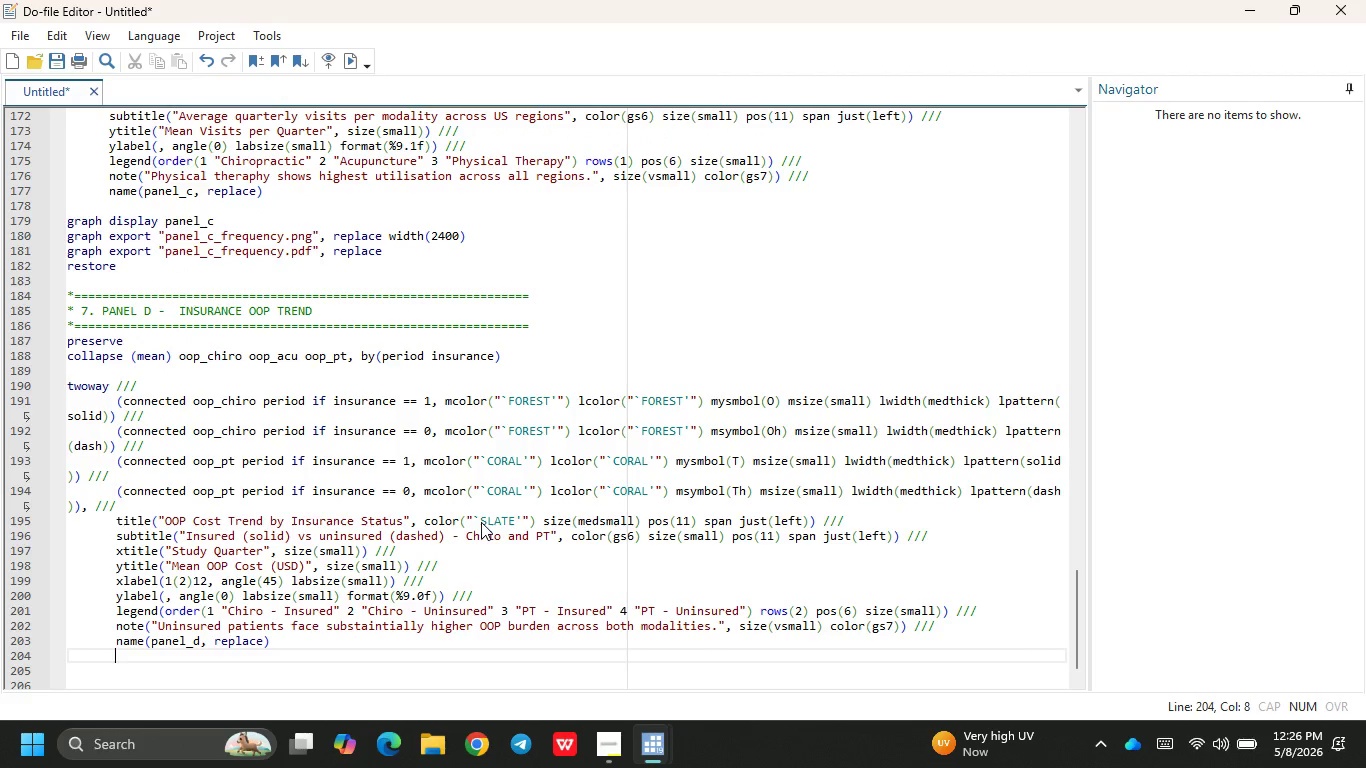 
key(Enter)
 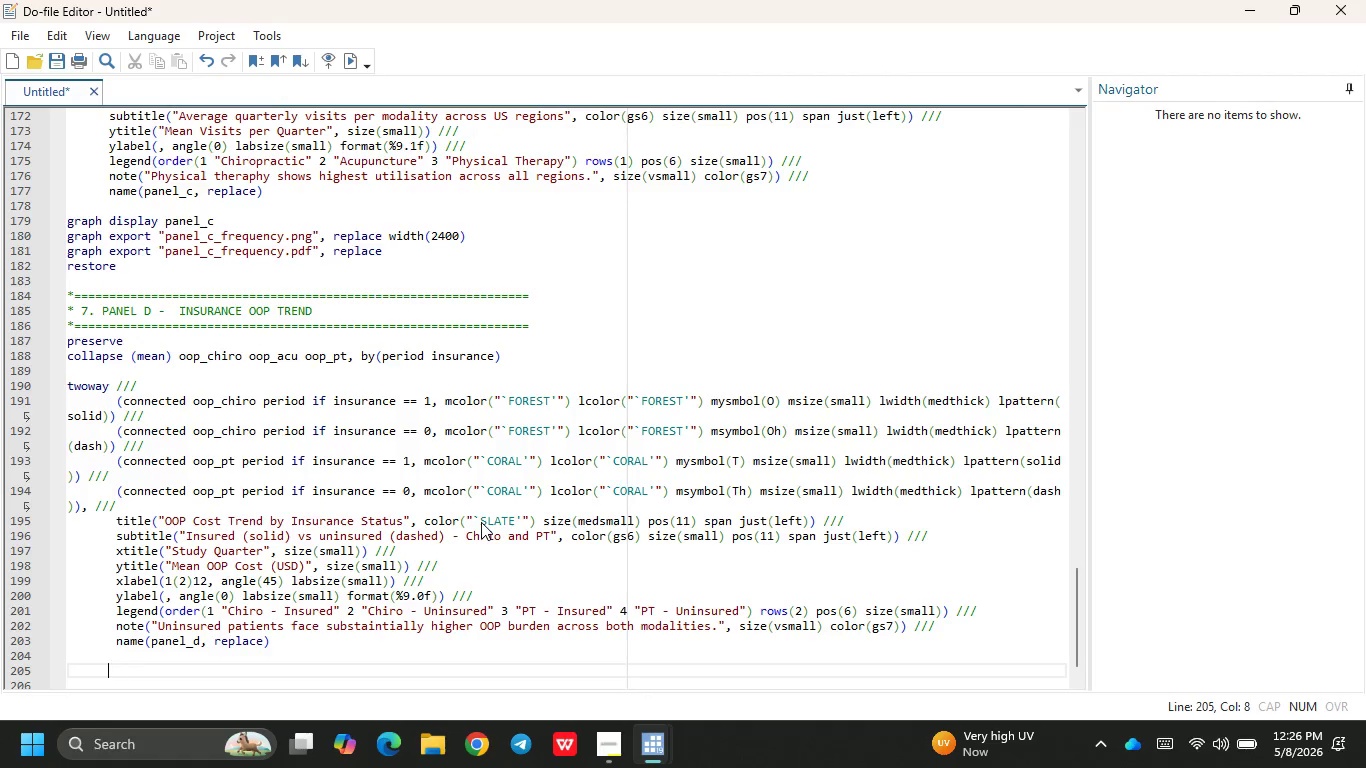 
key(Backspace)
key(Backspace)
key(Backspace)
key(Backspace)
type(graph display panel_d)
 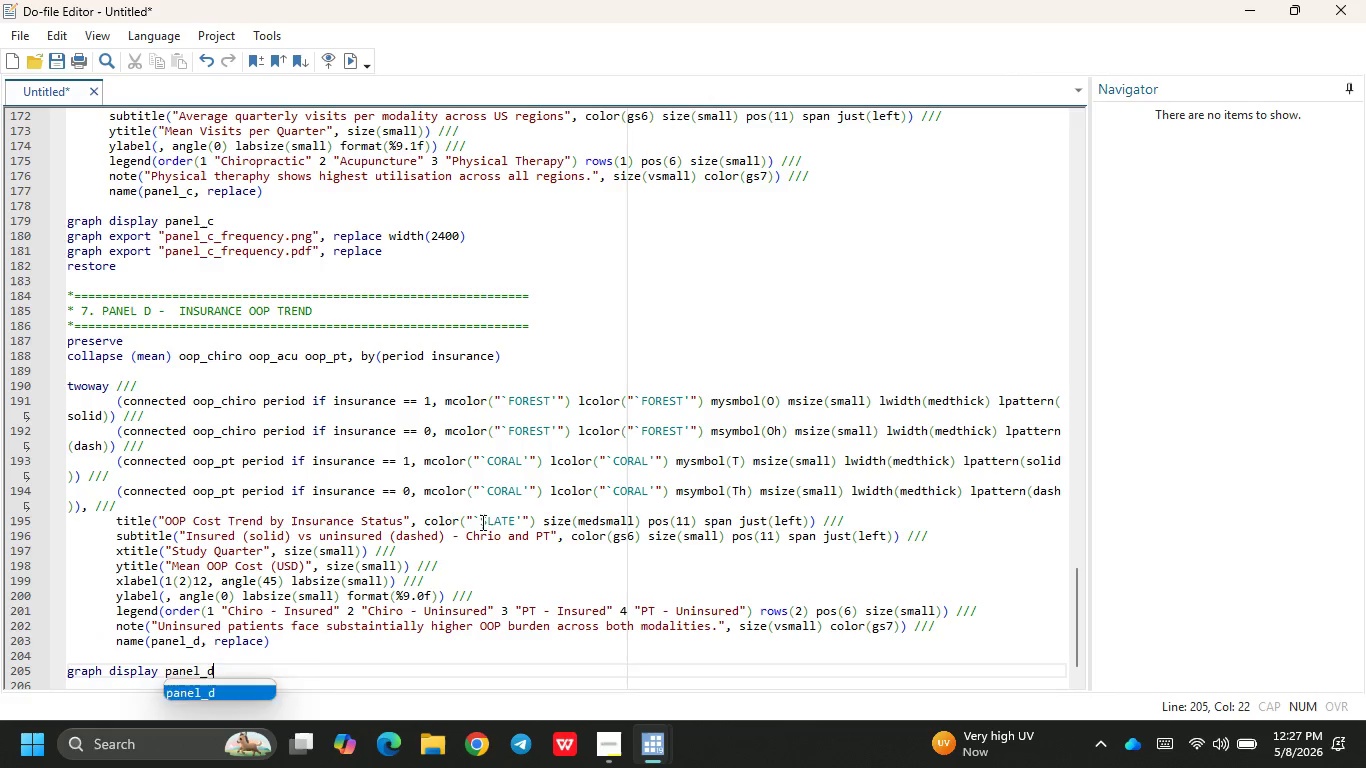 
key(Enter)
 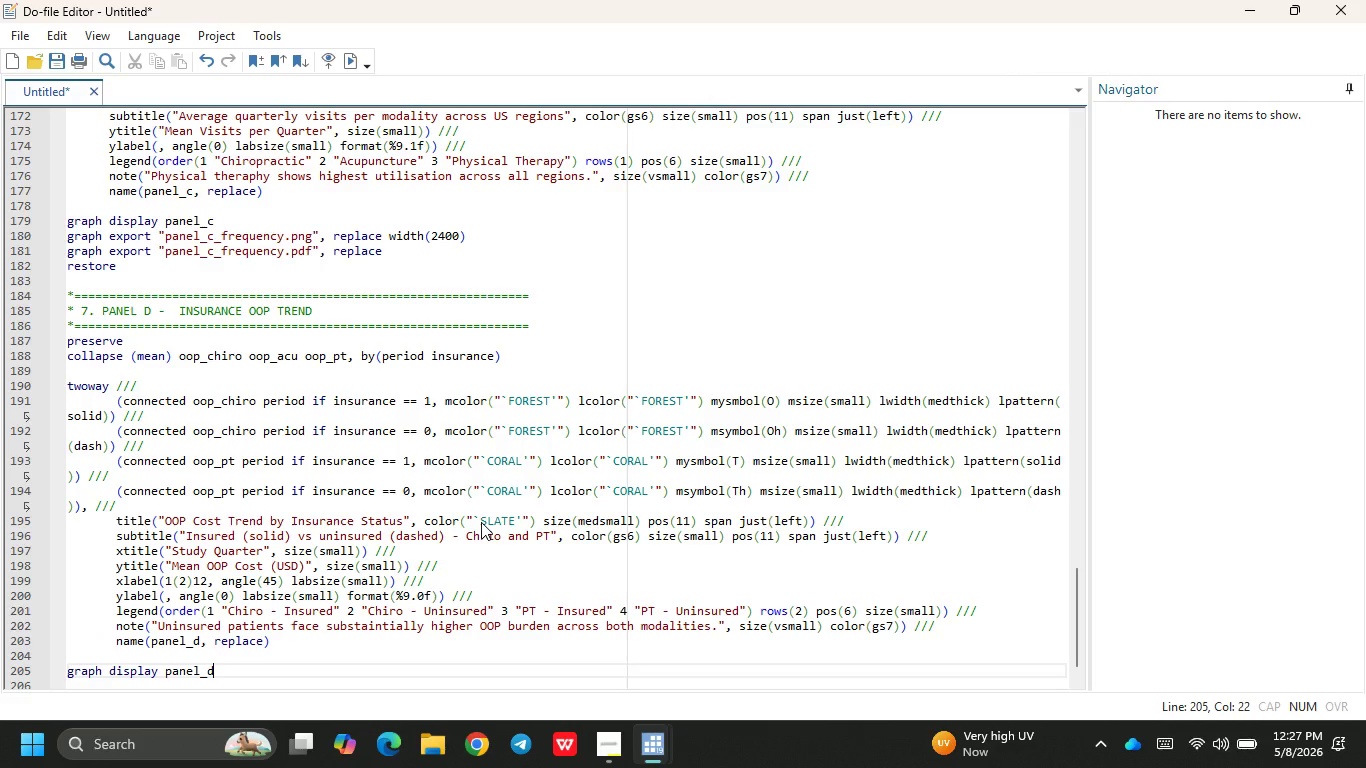 
key(Enter)
 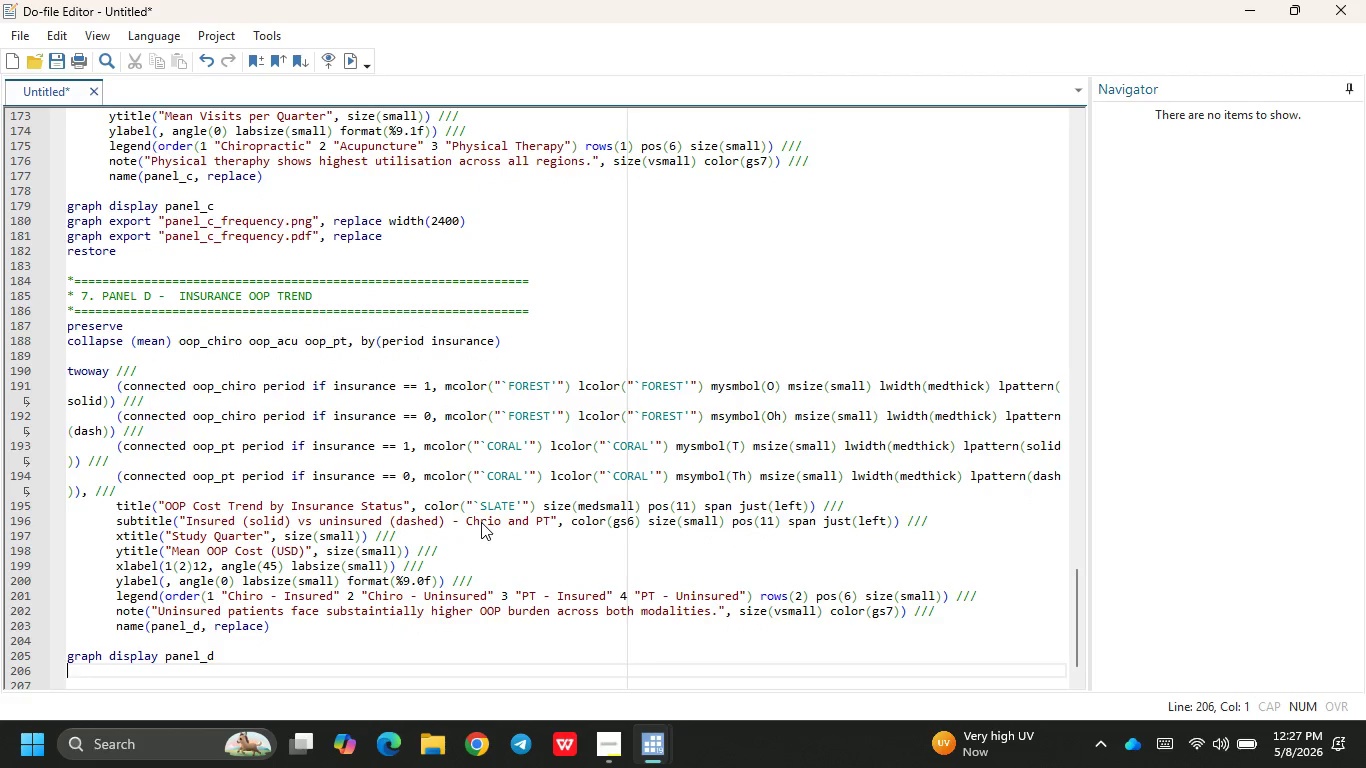 
type(graph export "P)
key(Backspace)
type(panel_D)
key(Backspace)
type(d_r)
key(Backspace)
type(g)
key(Backspace)
type(insurance.png)
 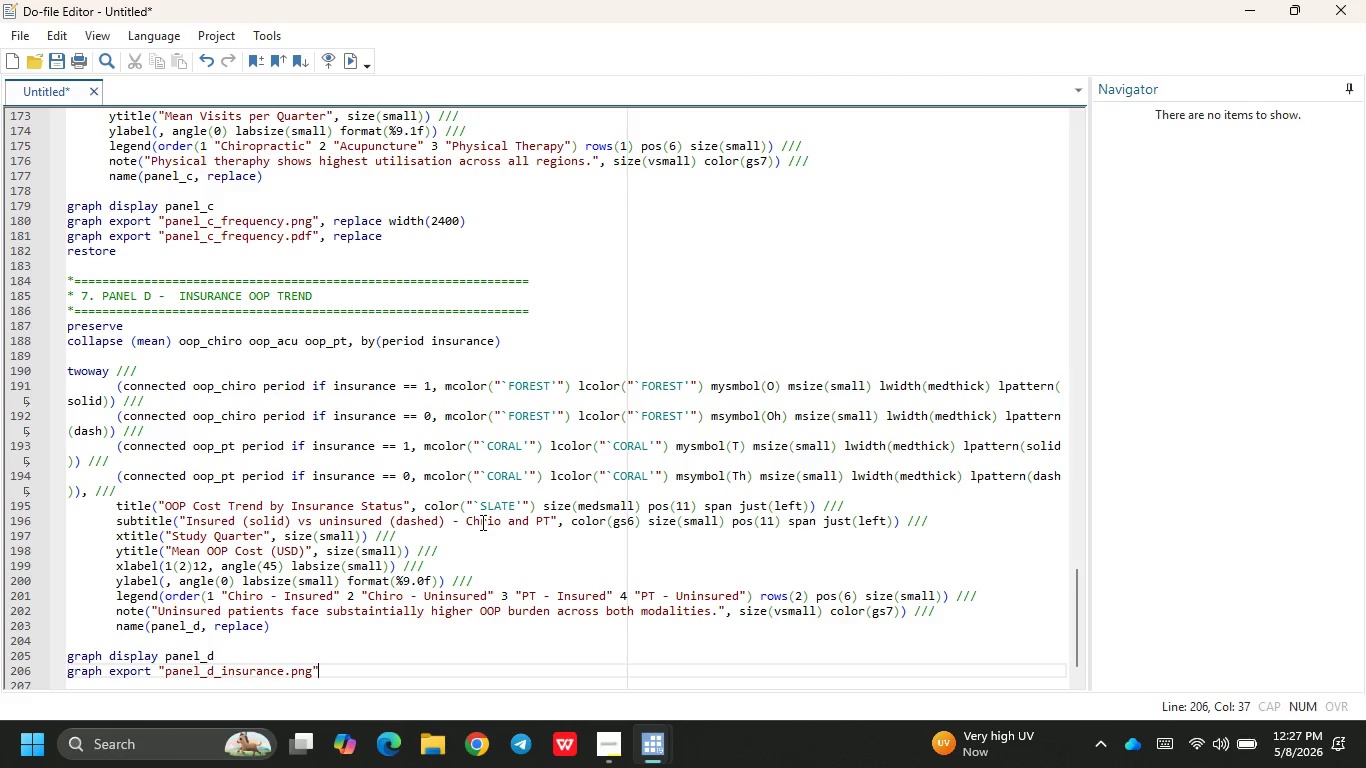 
 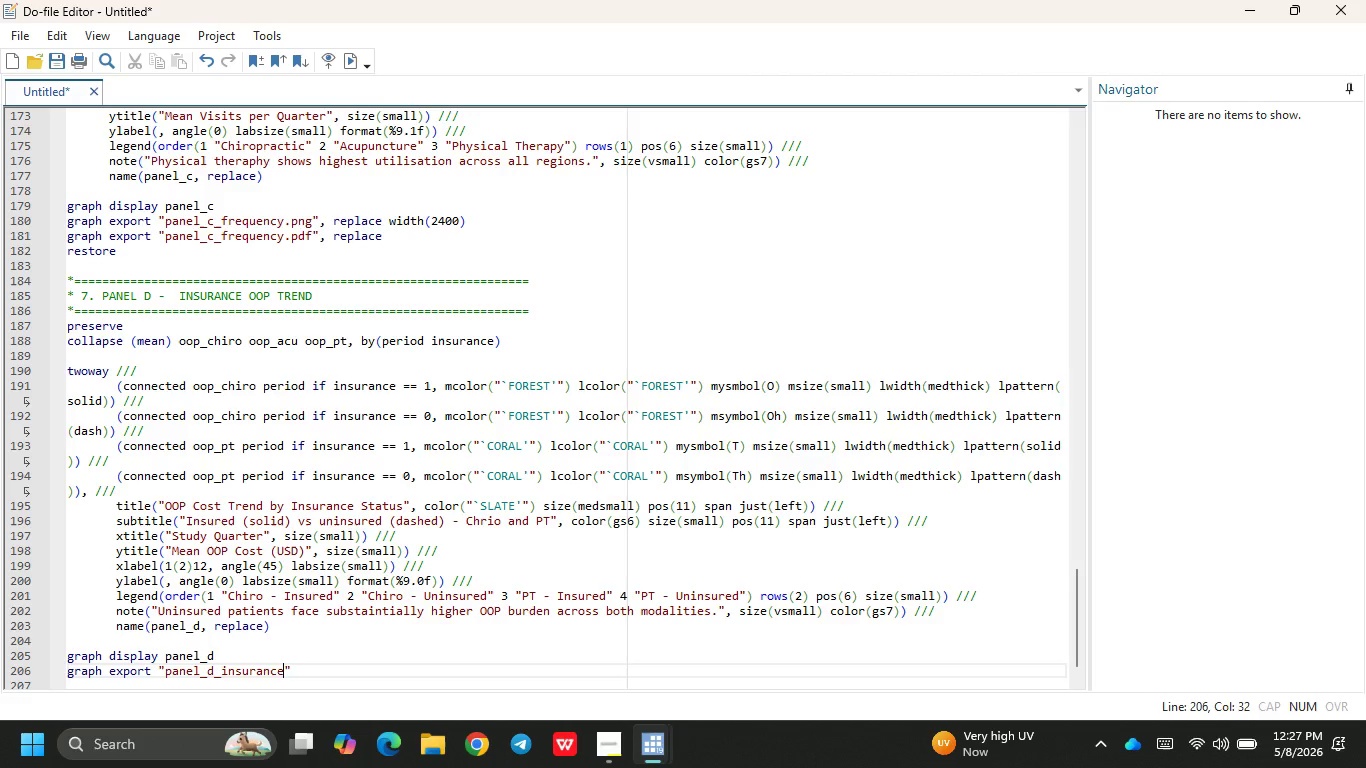 
key(ArrowRight)
 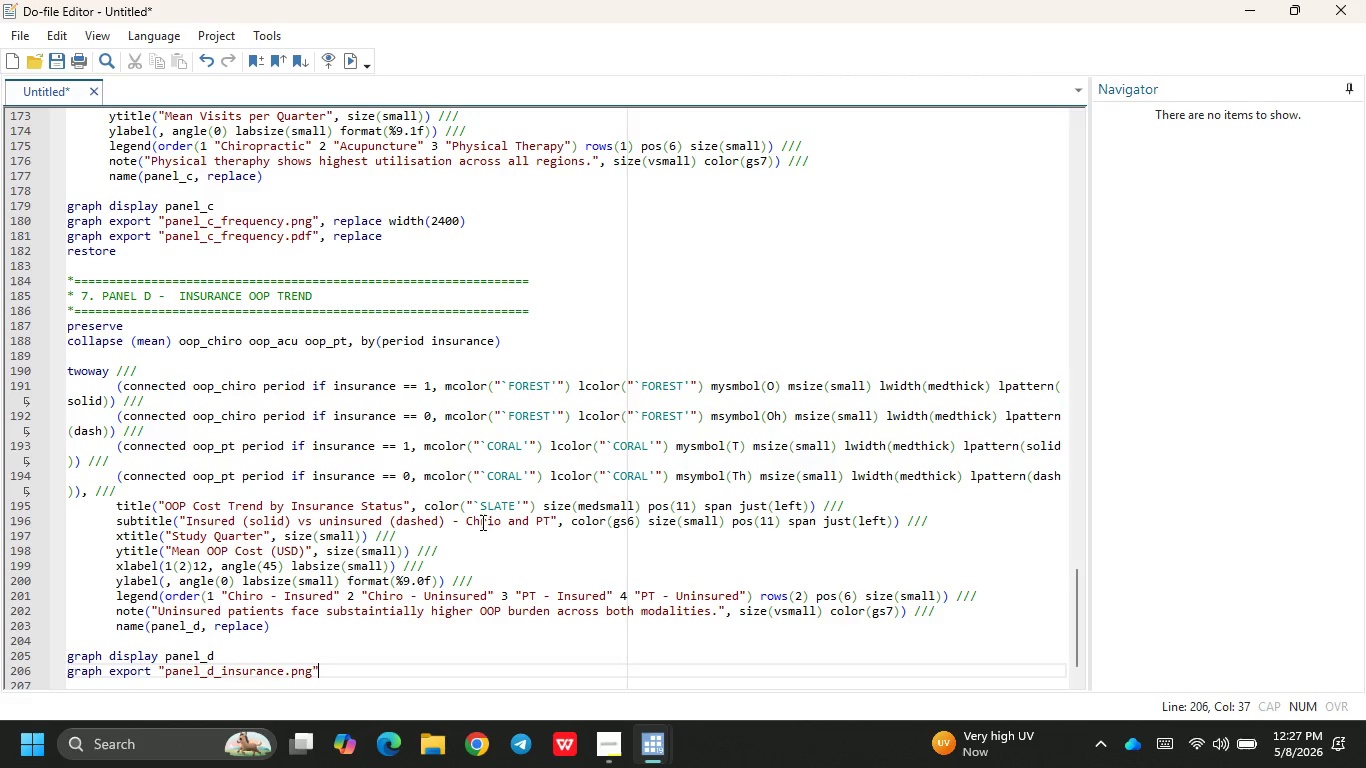 
type(, replace width )
key(Backspace)
type((2400)
 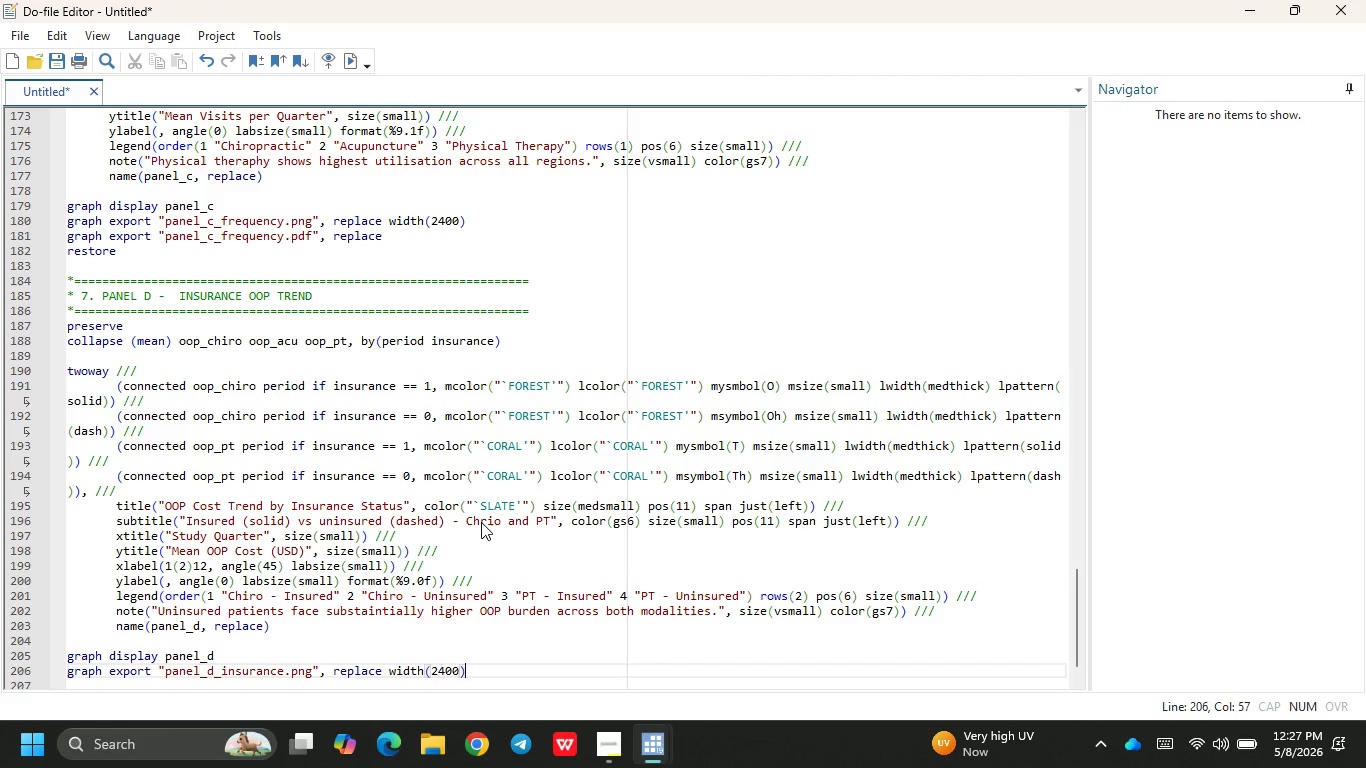 
key(ArrowRight)
 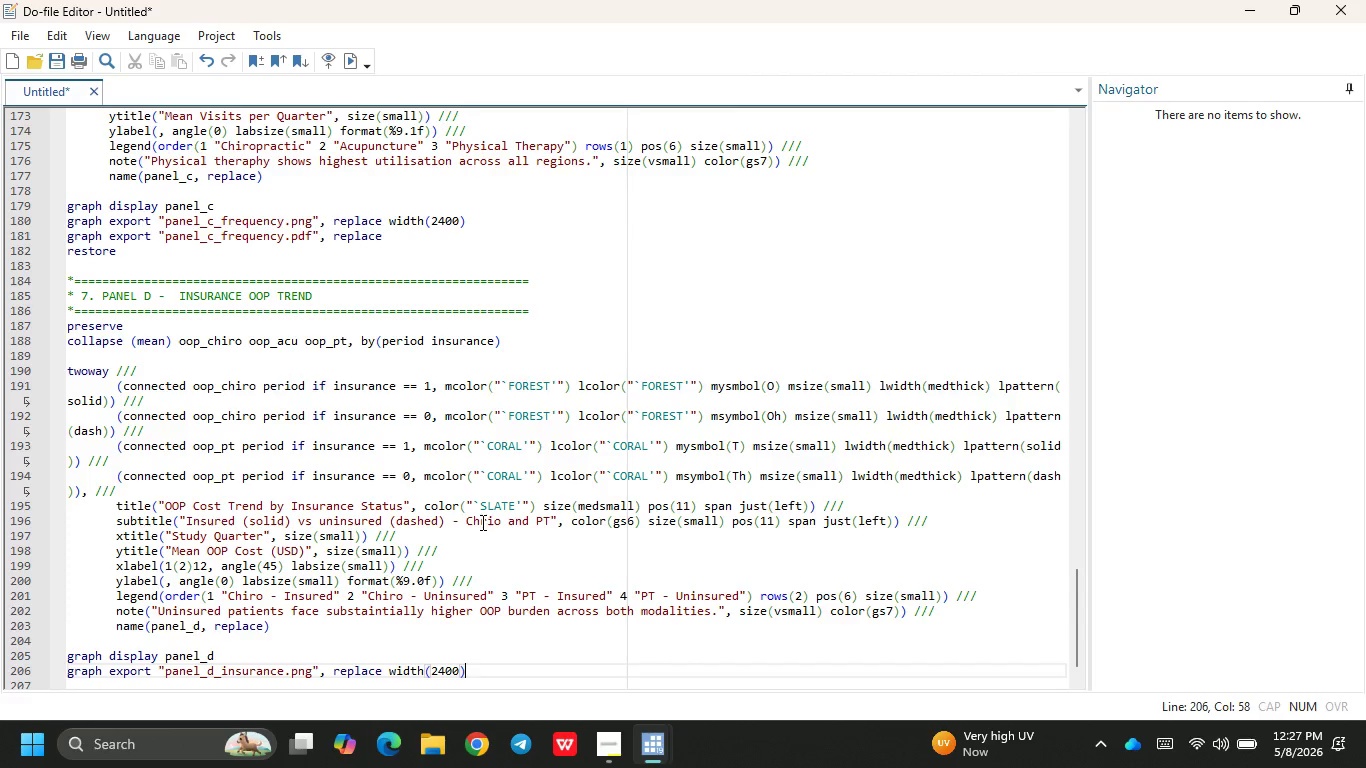 
key(Enter)
 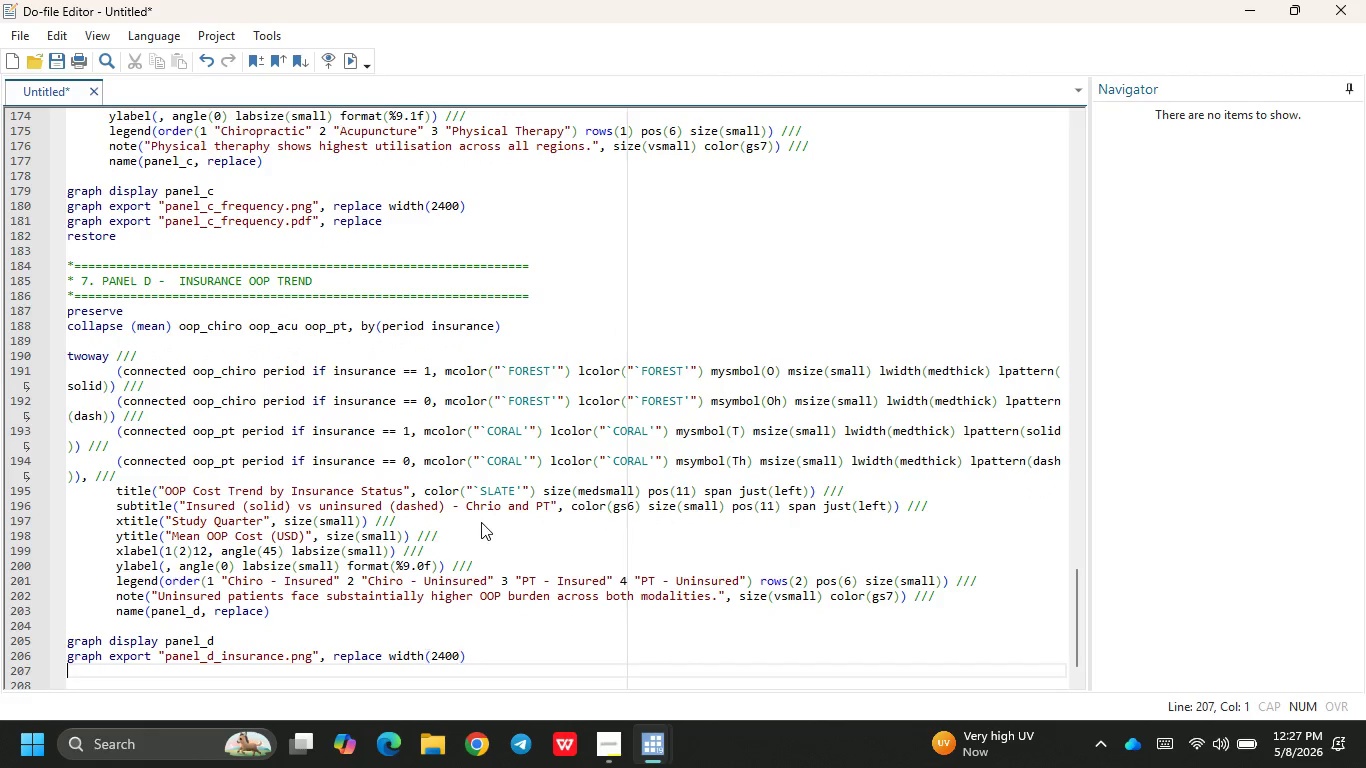 
type(r)
key(Backspace)
type(grapjh)
key(Backspace)
key(Backspace)
type(h export "panel_d_is)
key(Backspace)
type(nsu)
 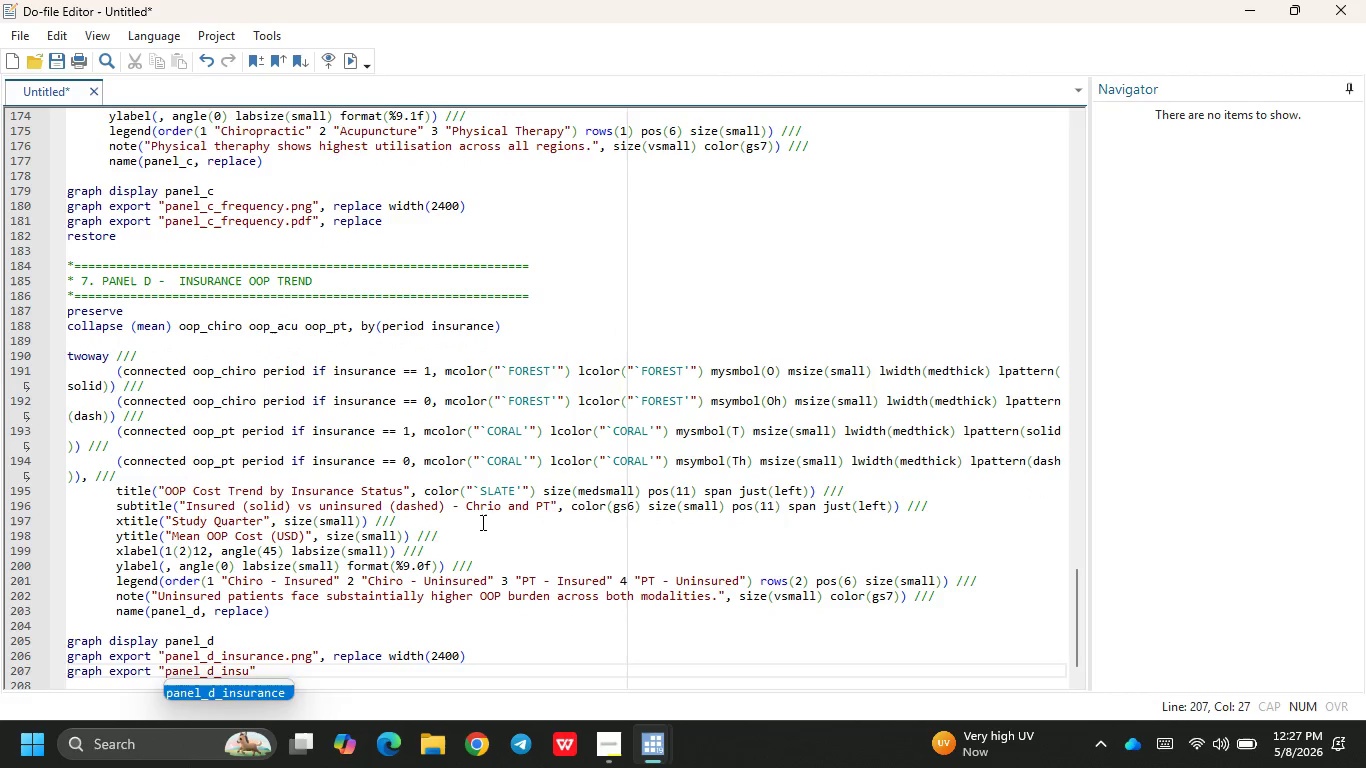 
key(Enter)
 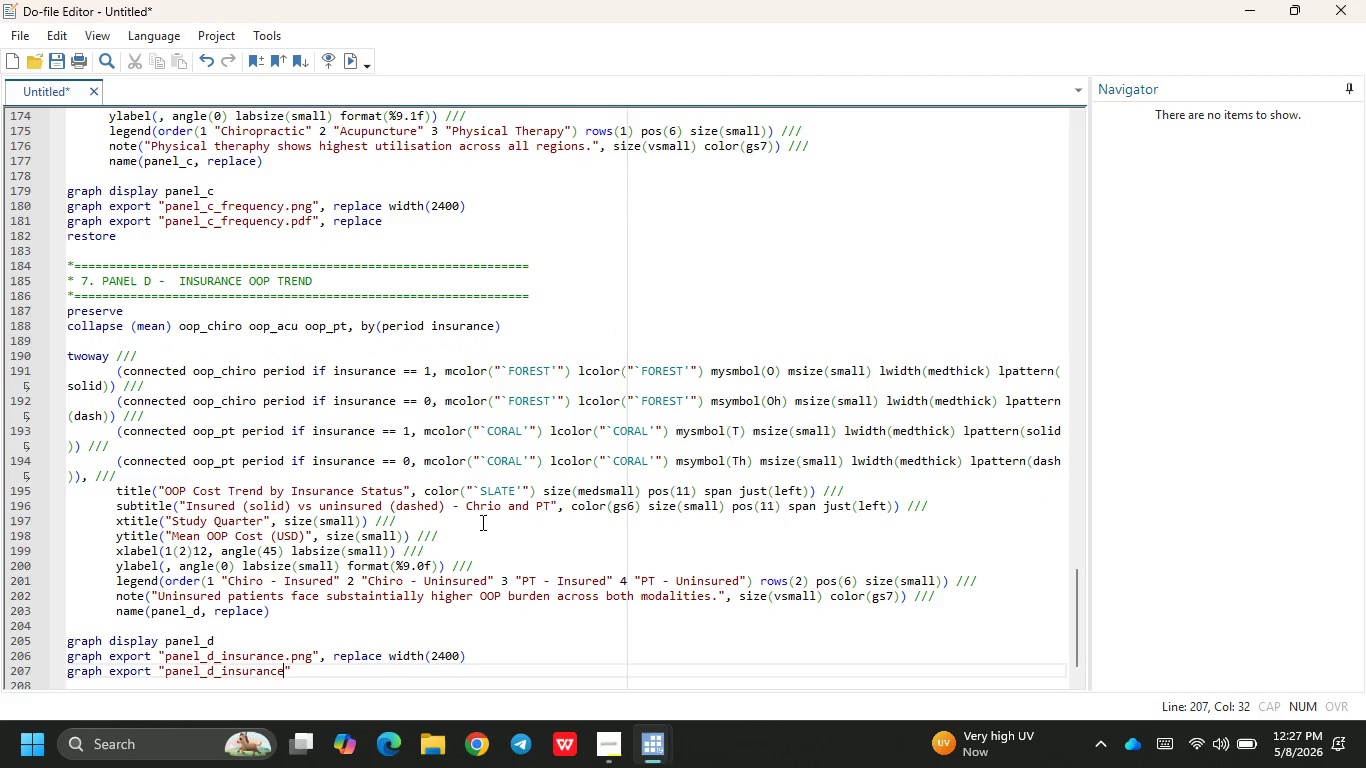 
type(.pdf)
 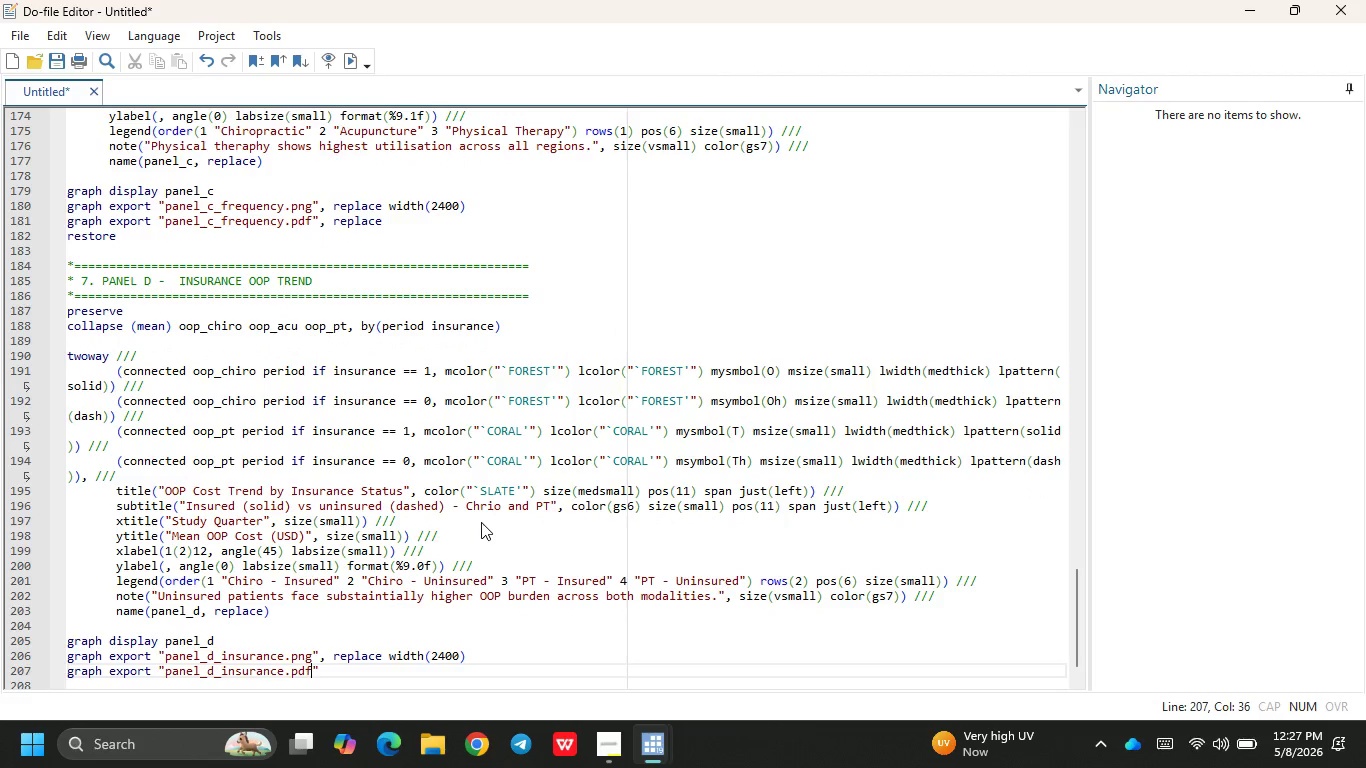 
key(ArrowRight)
 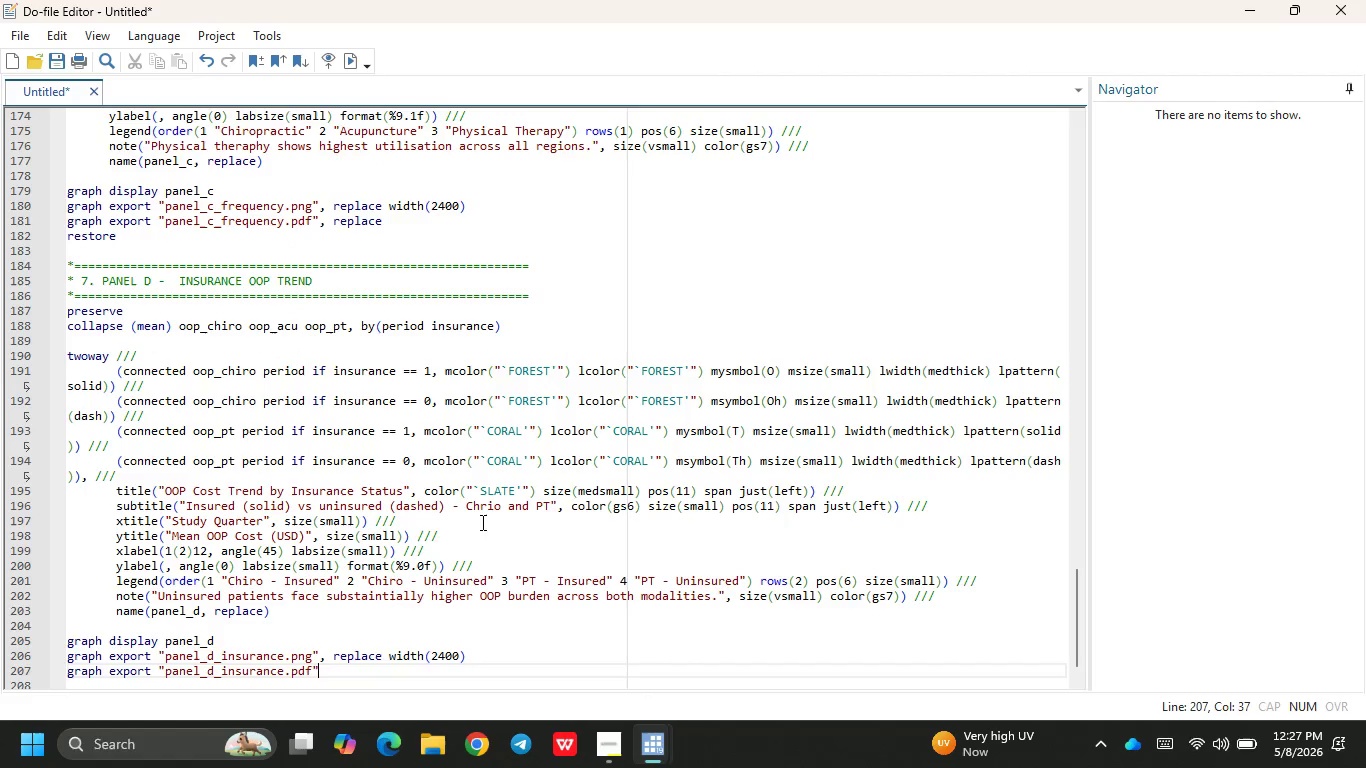 
type( )
key(Backspace)
type(, replace)
 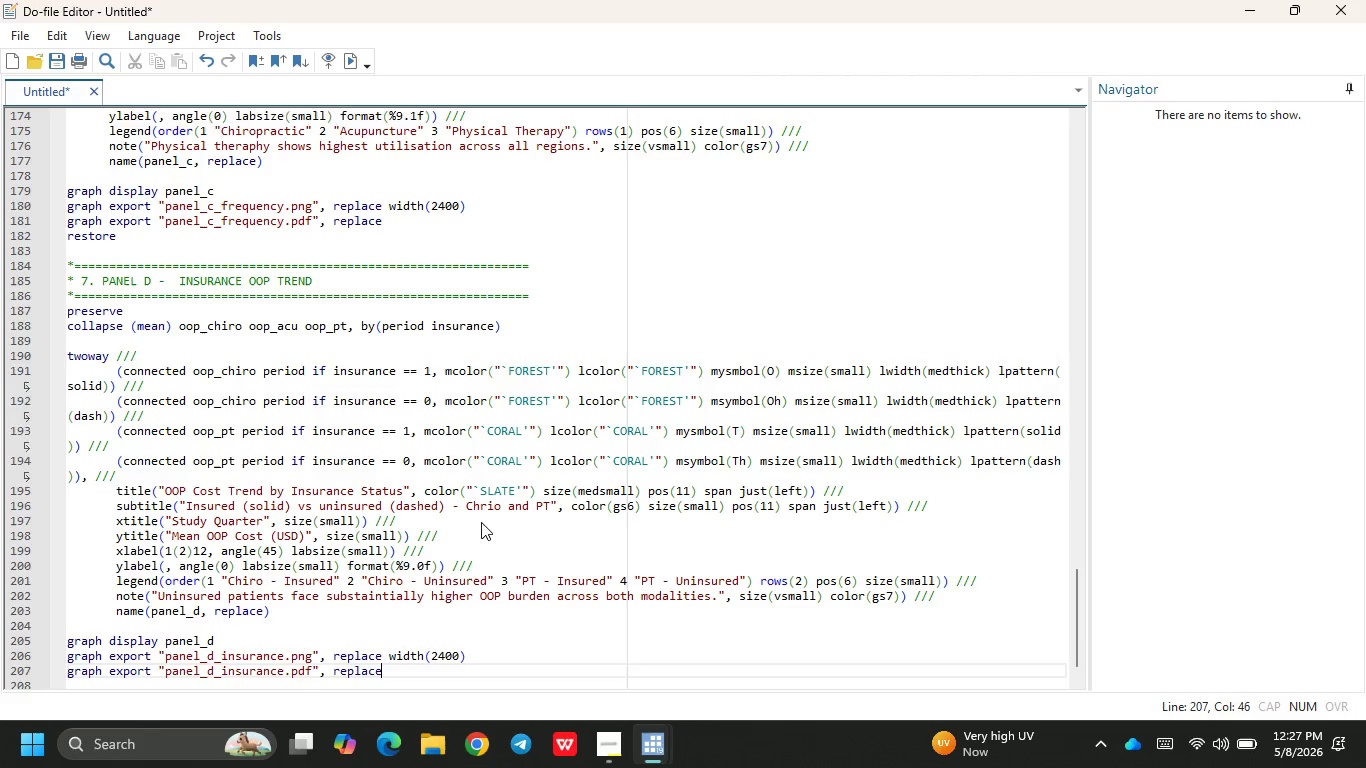 
key(Enter)
 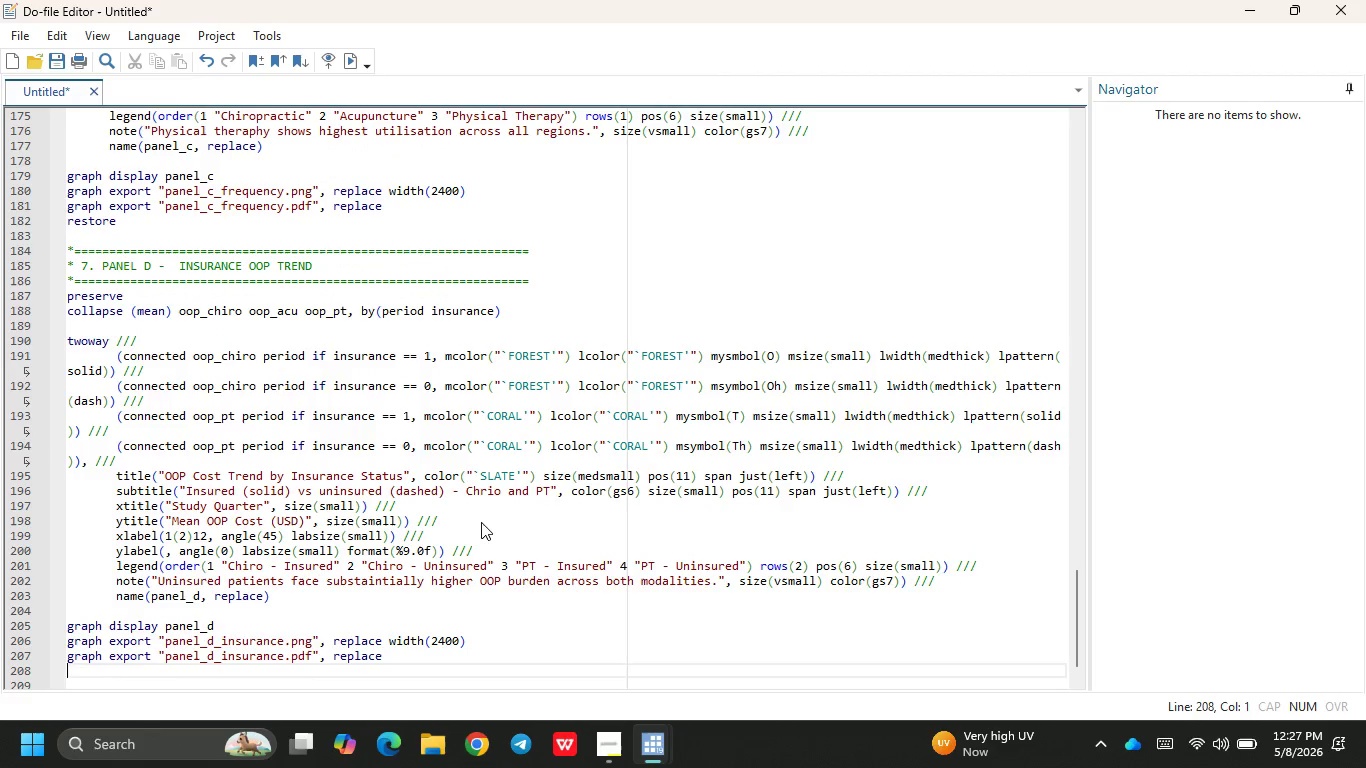 
type(retore)
 